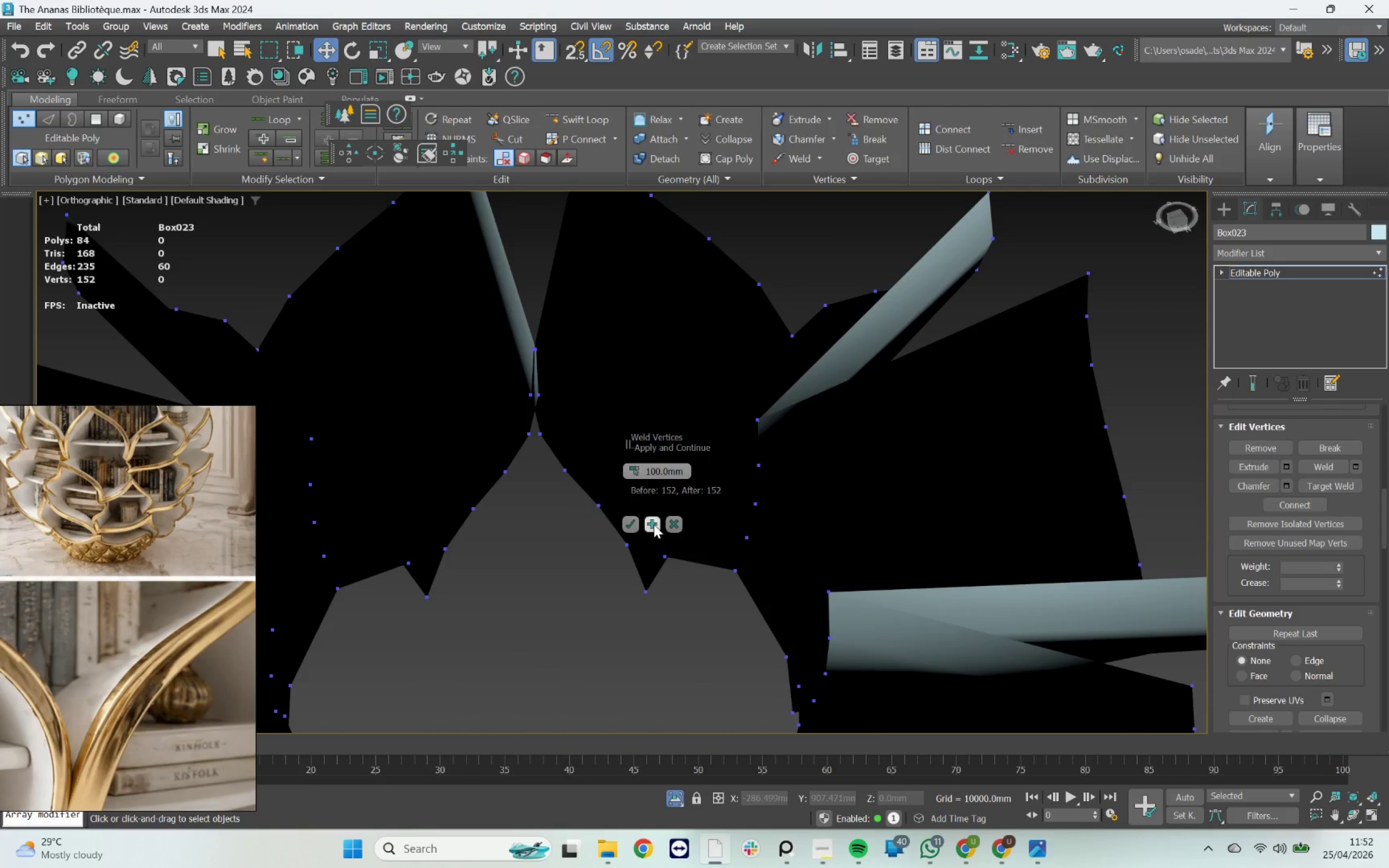 
left_click_drag(start_coordinate=[587, 392], to_coordinate=[489, 406])
 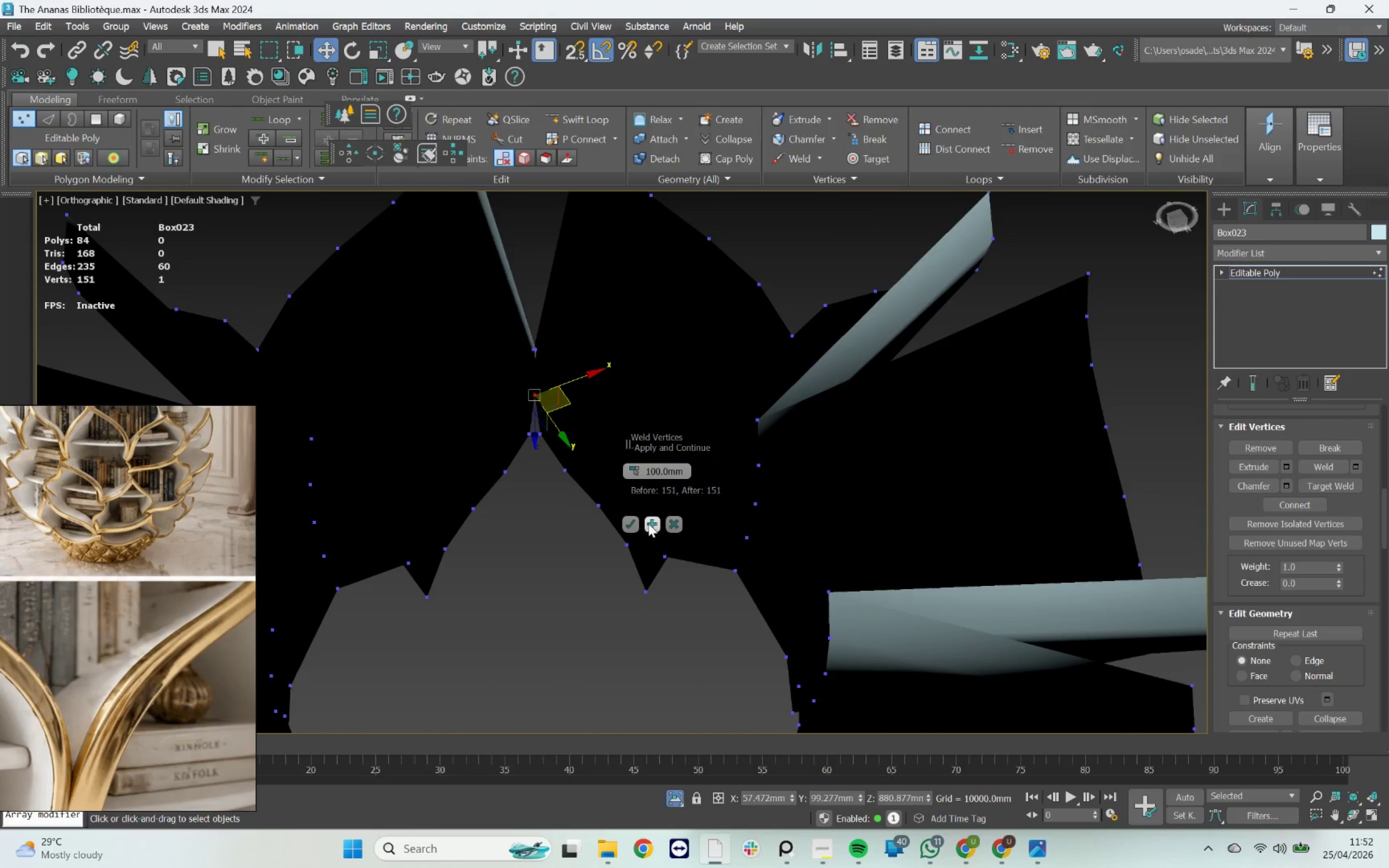 
left_click_drag(start_coordinate=[573, 330], to_coordinate=[518, 353])
 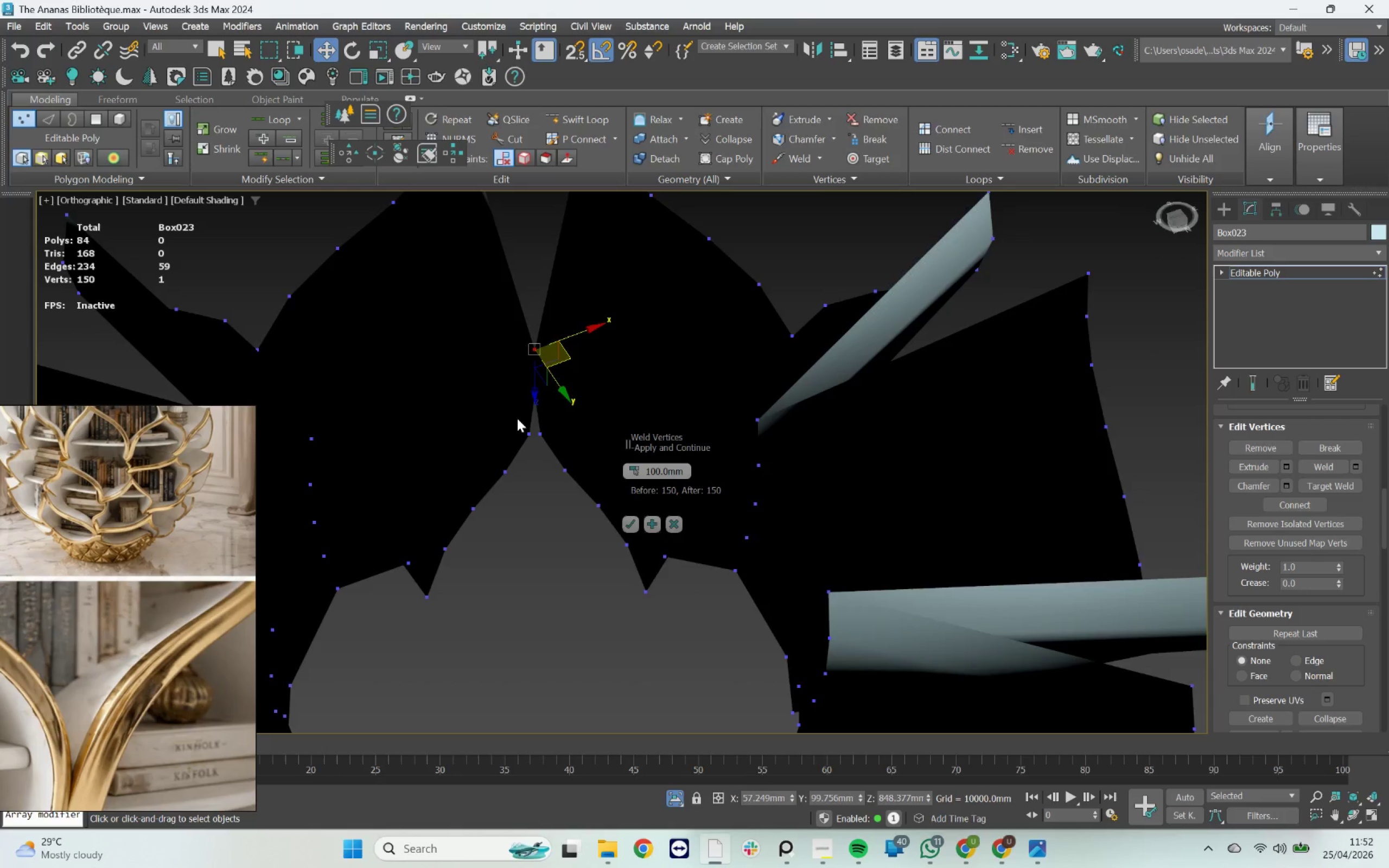 
left_click_drag(start_coordinate=[501, 367], to_coordinate=[456, 383])
 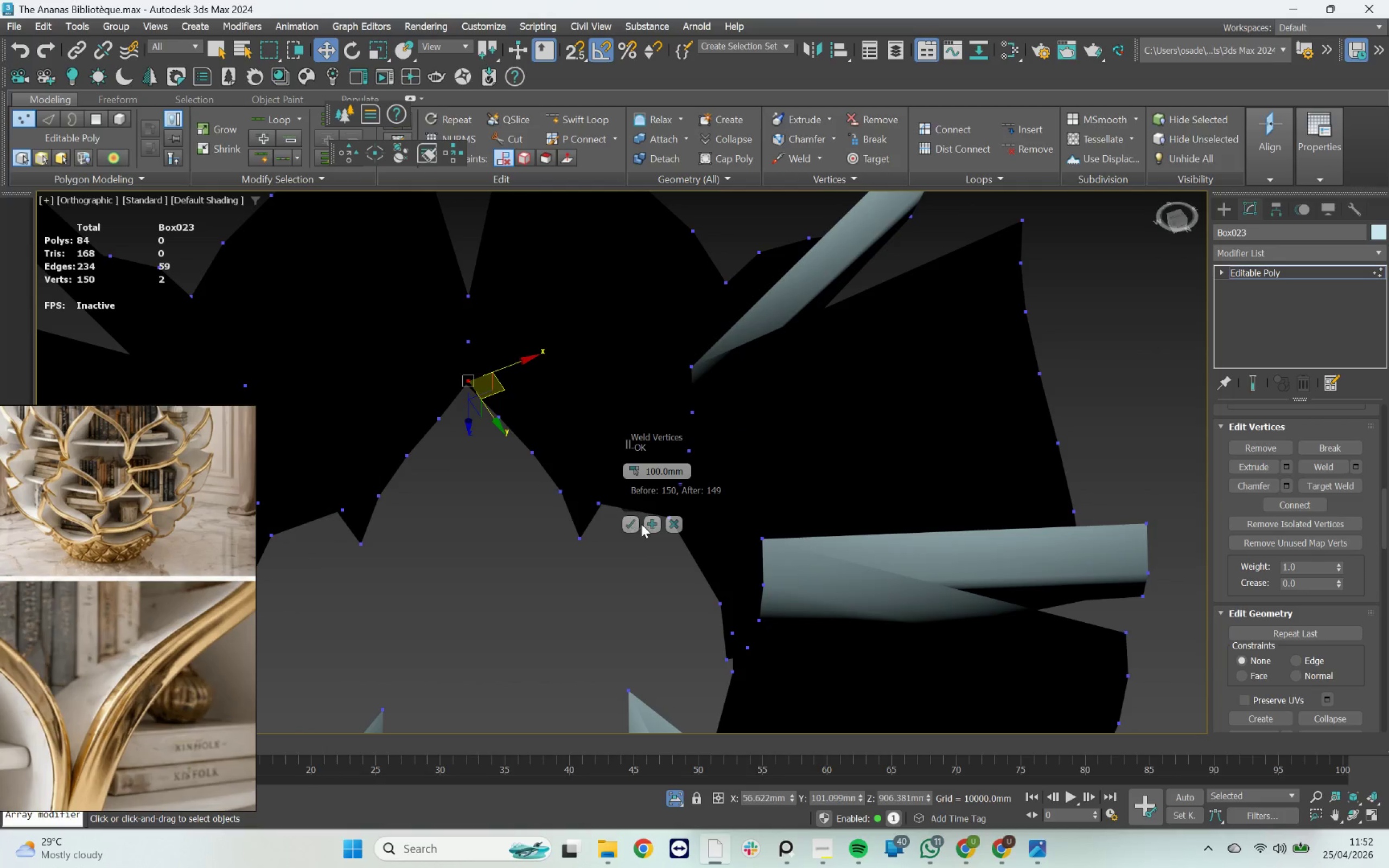 
left_click([651, 526])
 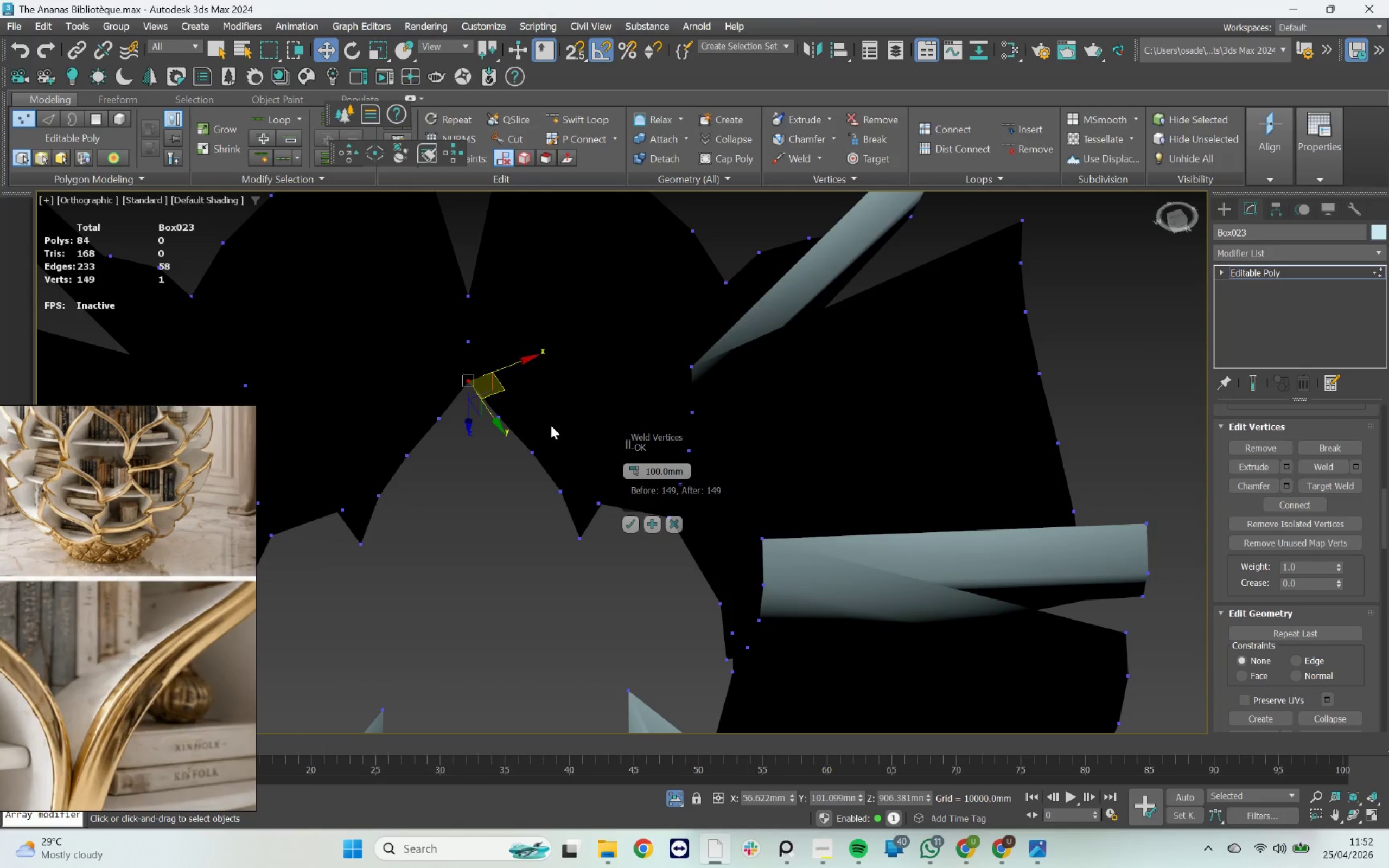 
left_click_drag(start_coordinate=[542, 399], to_coordinate=[394, 426])
 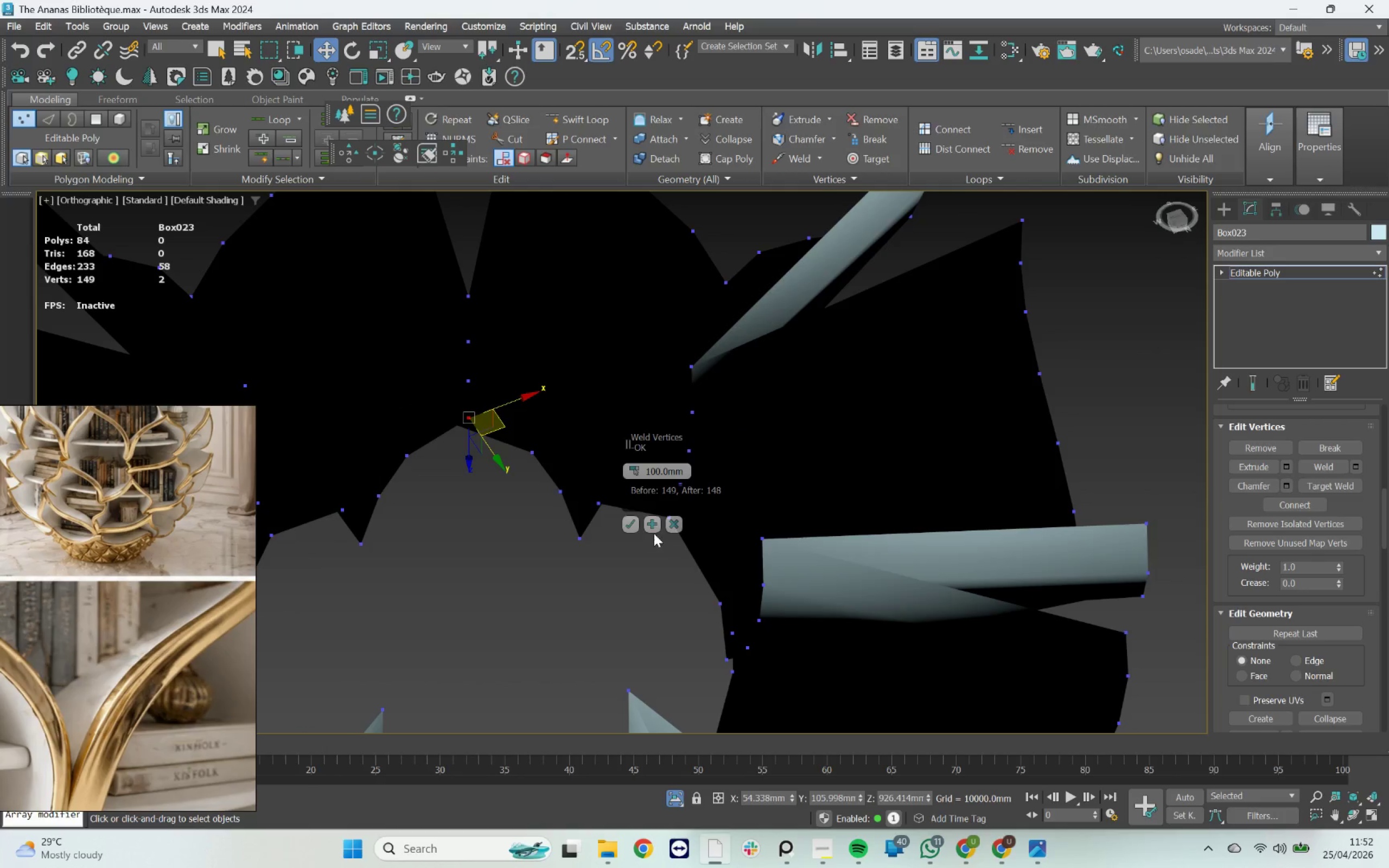 
left_click([655, 522])
 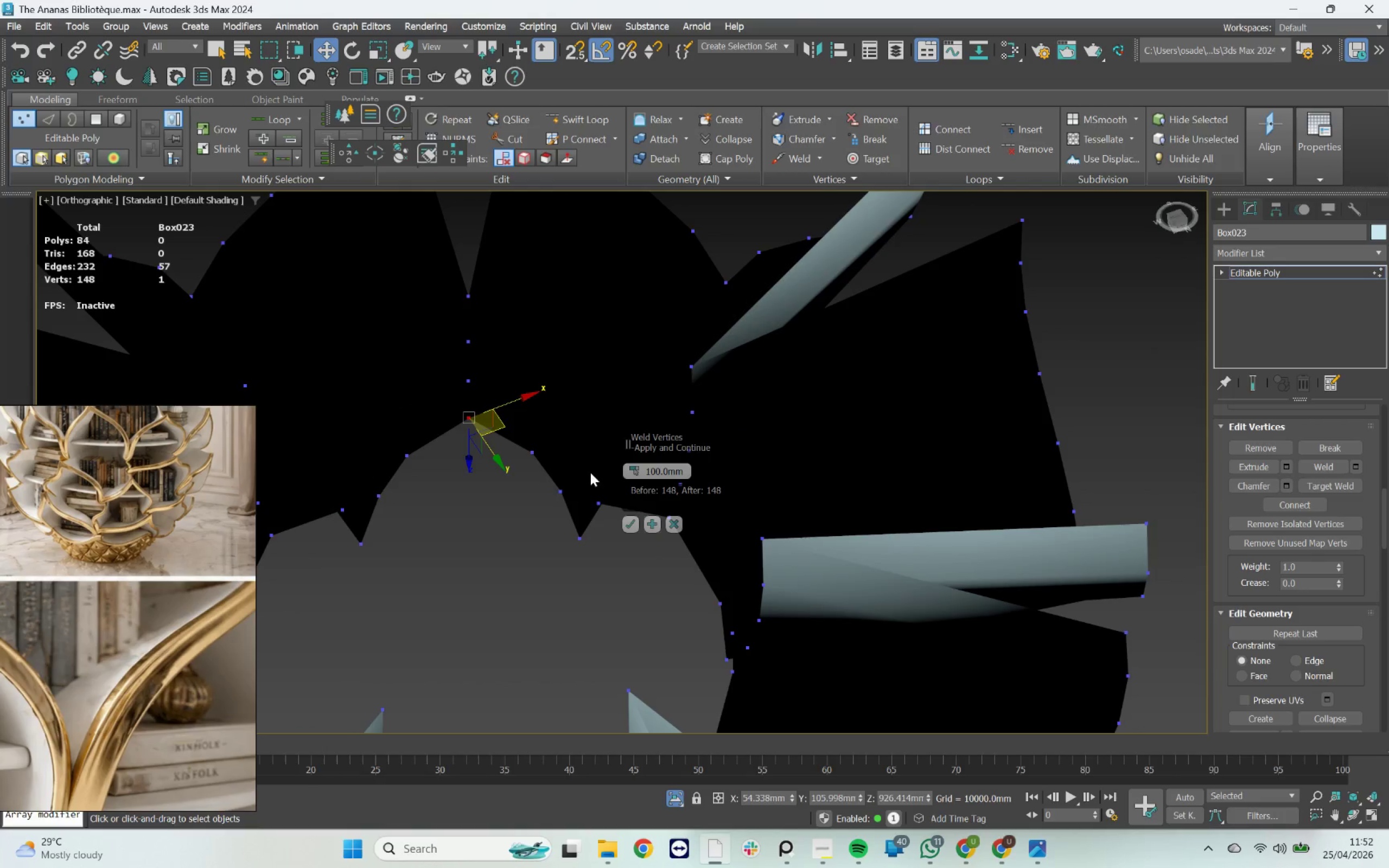 
left_click_drag(start_coordinate=[569, 448], to_coordinate=[389, 465])
 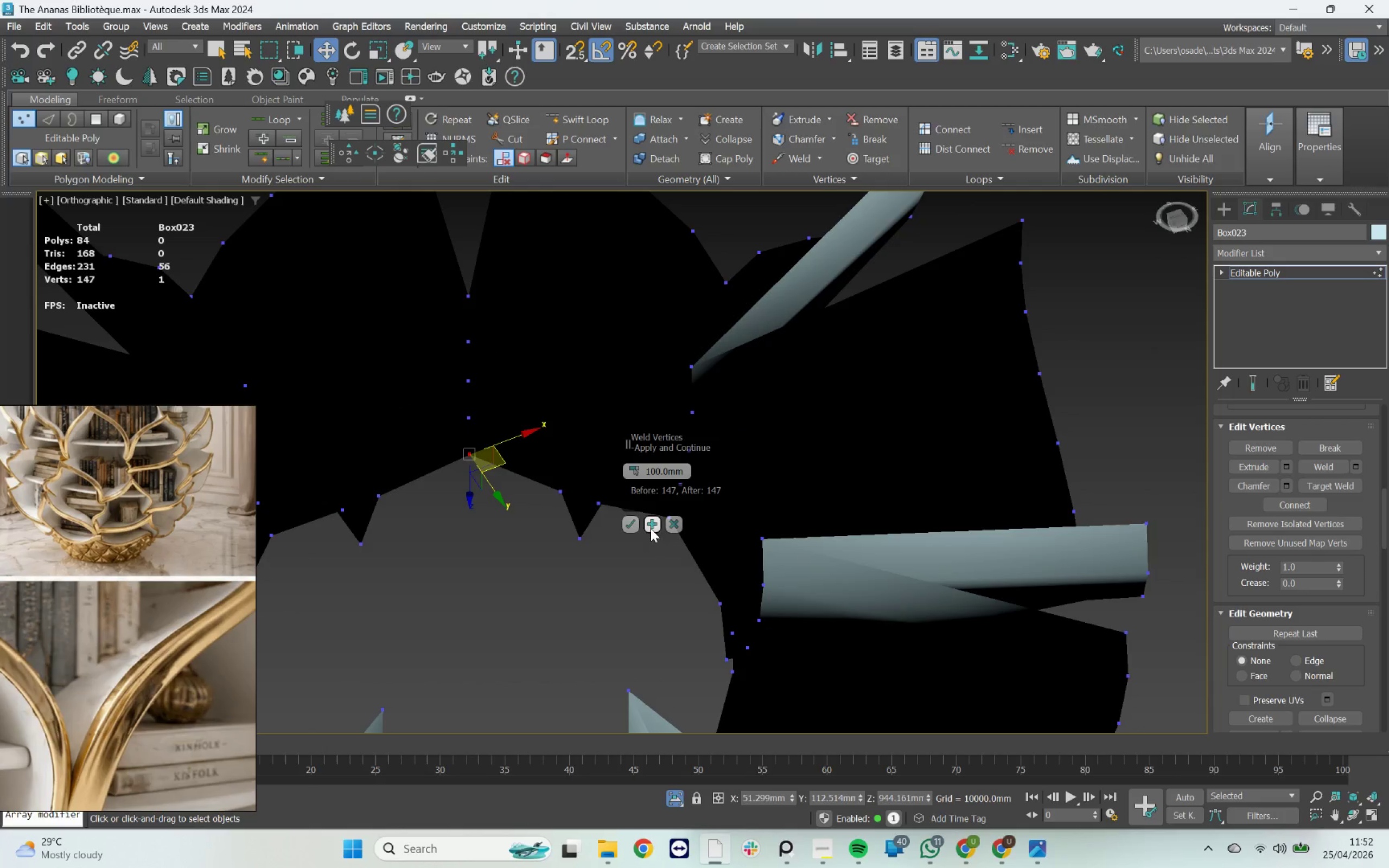 
scroll: coordinate [524, 478], scroll_direction: down, amount: 3.0
 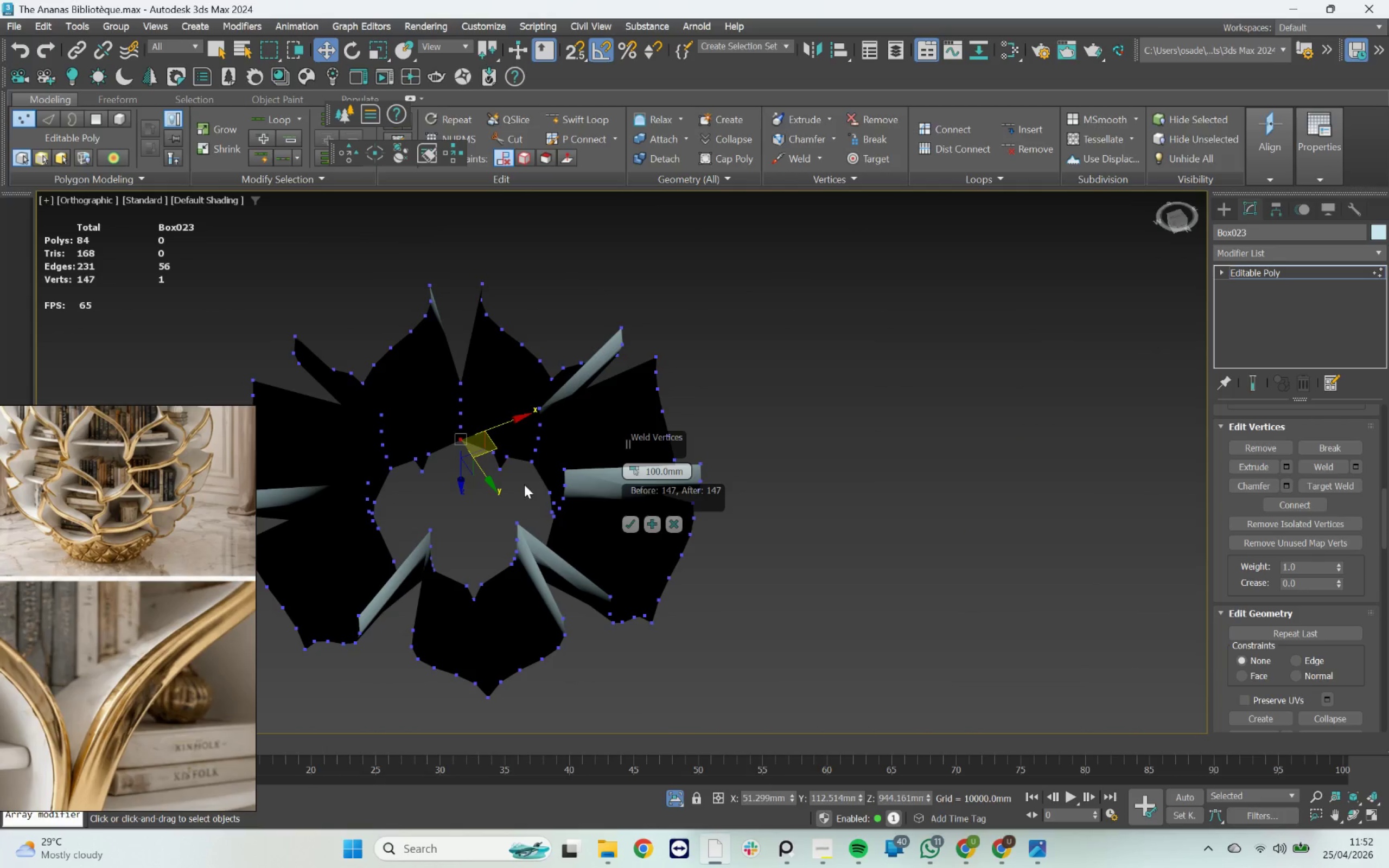 
hold_key(key=AltLeft, duration=1.64)
 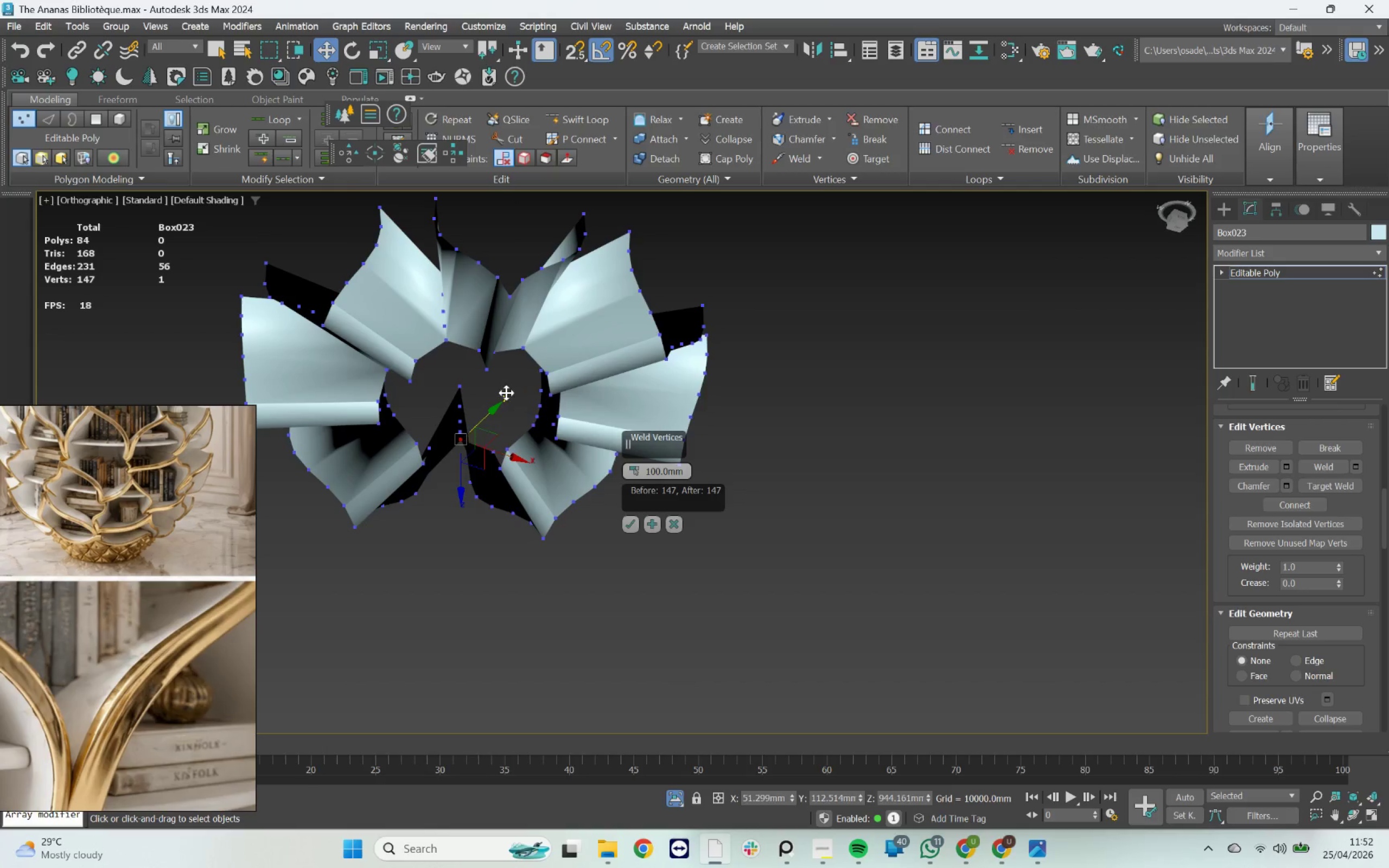 
key(F4)
 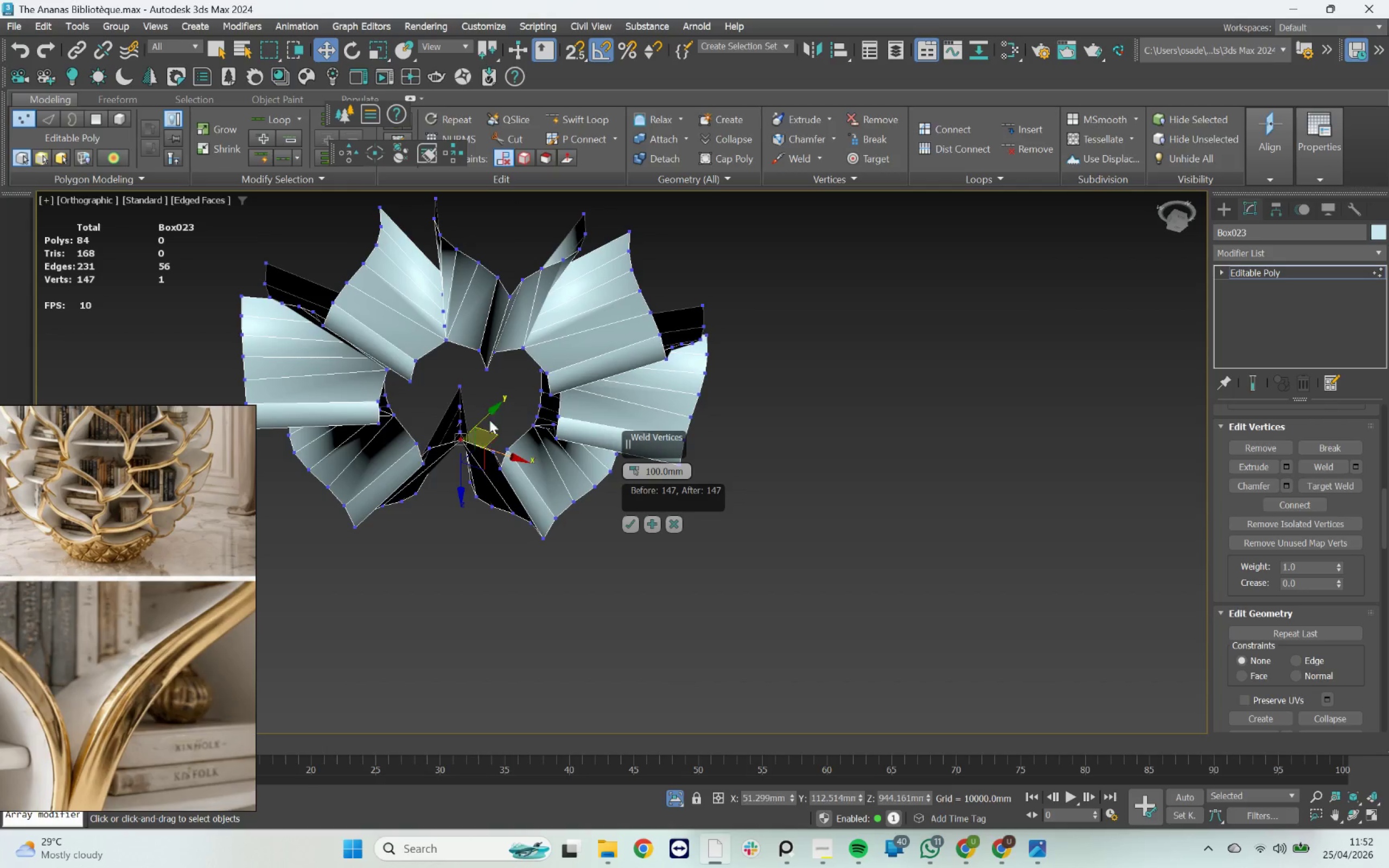 
hold_key(key=AltLeft, duration=7.45)
 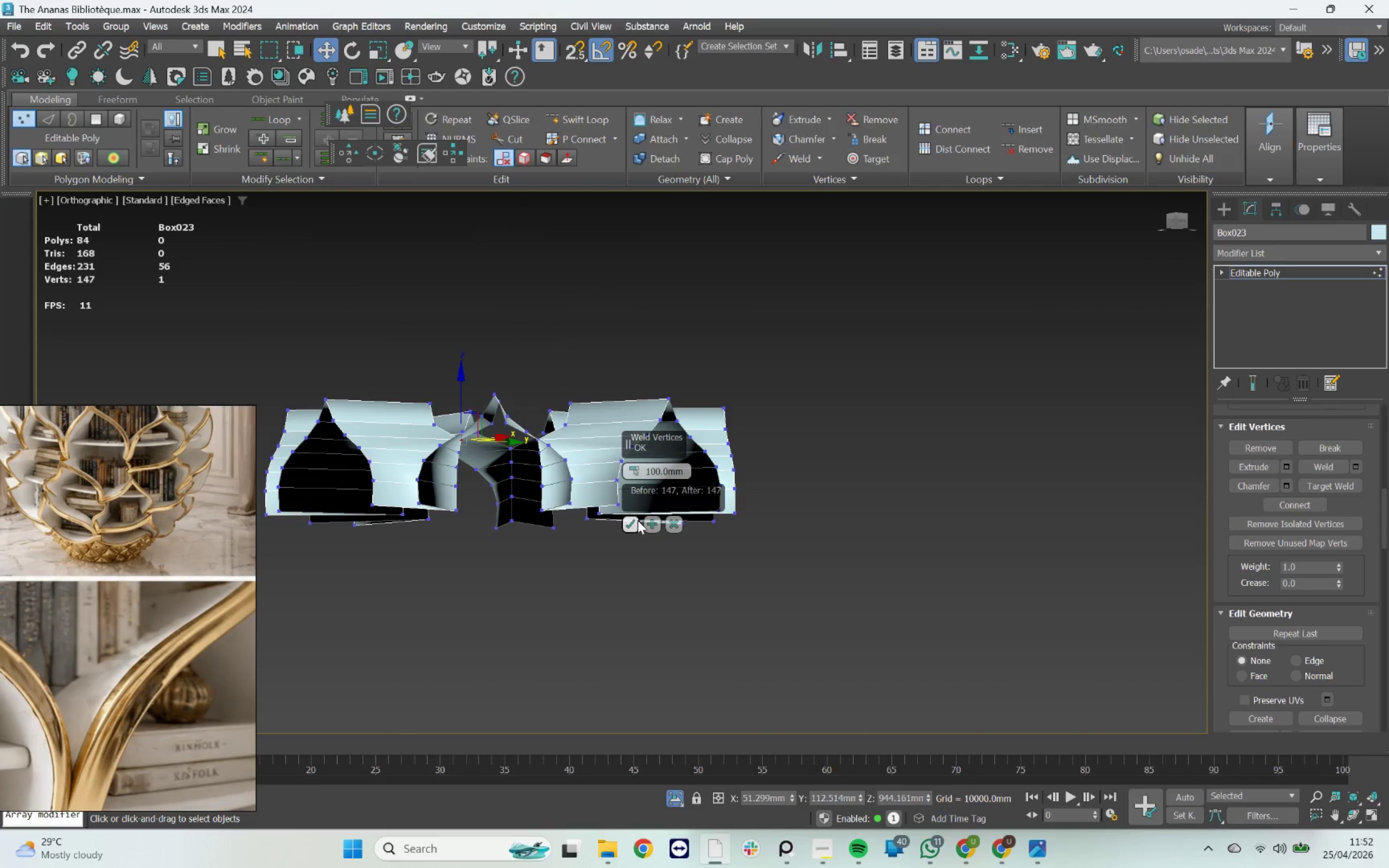 
left_click([636, 520])
 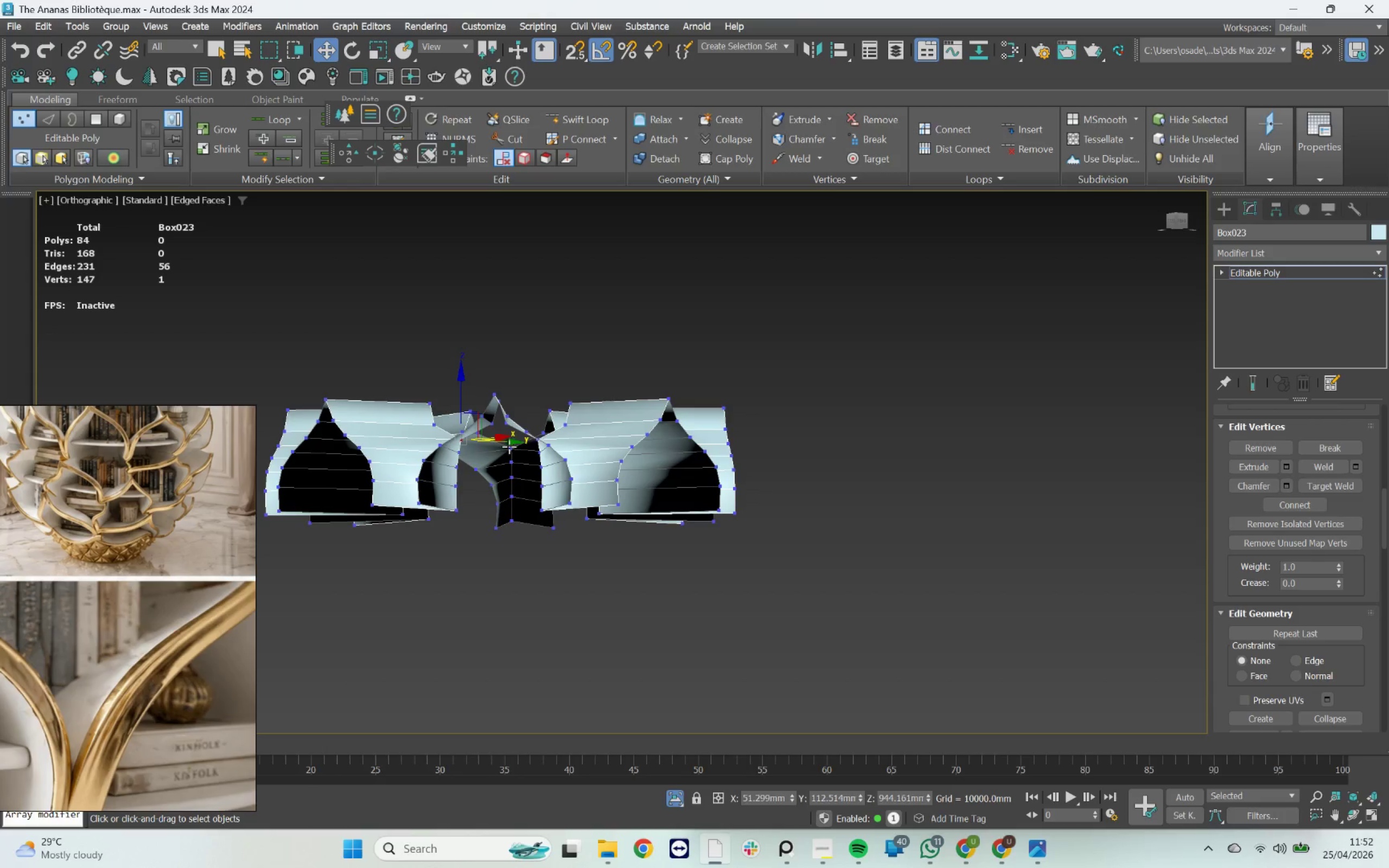 
scroll: coordinate [501, 441], scroll_direction: up, amount: 3.0
 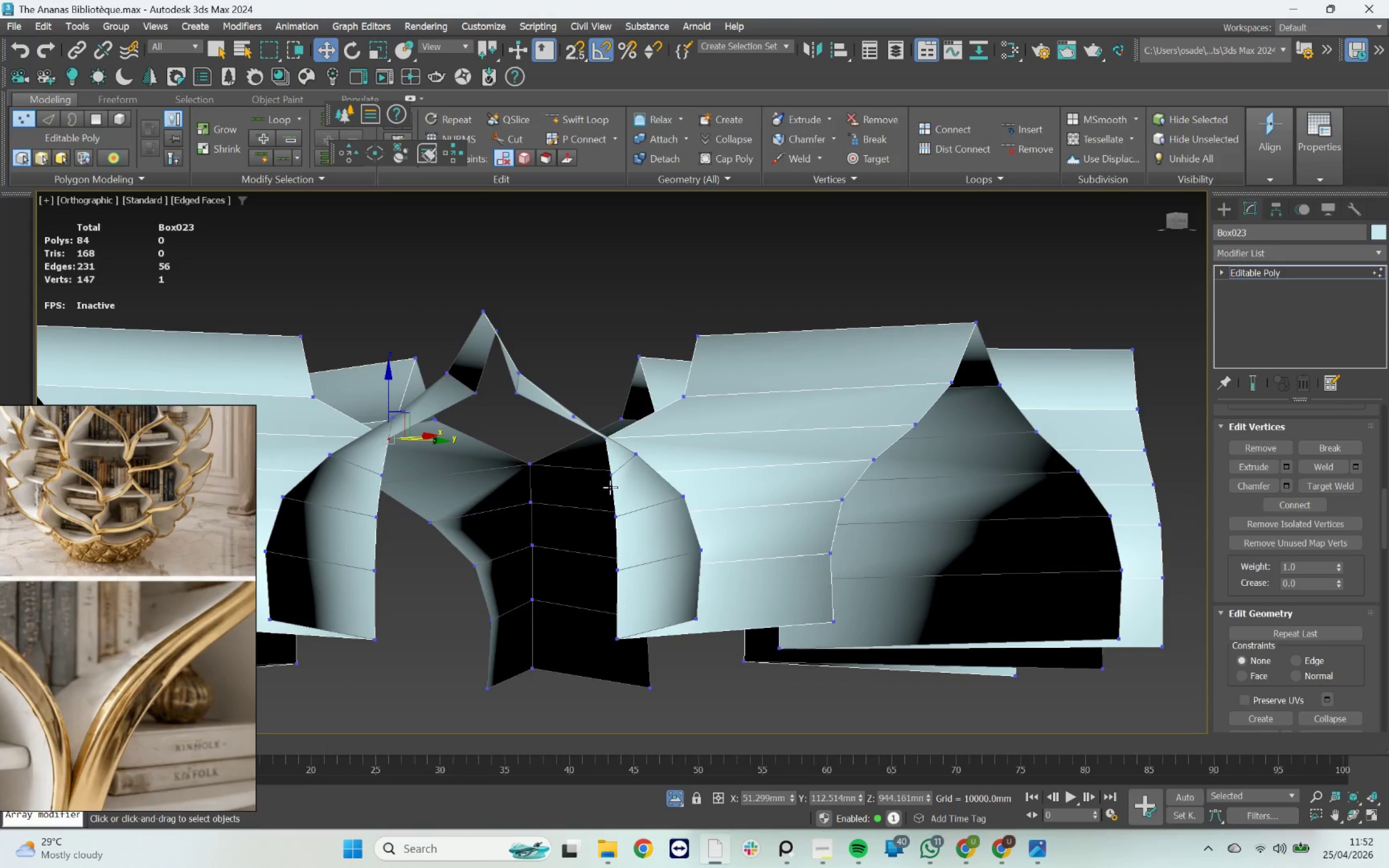 
double_click([610, 487])
 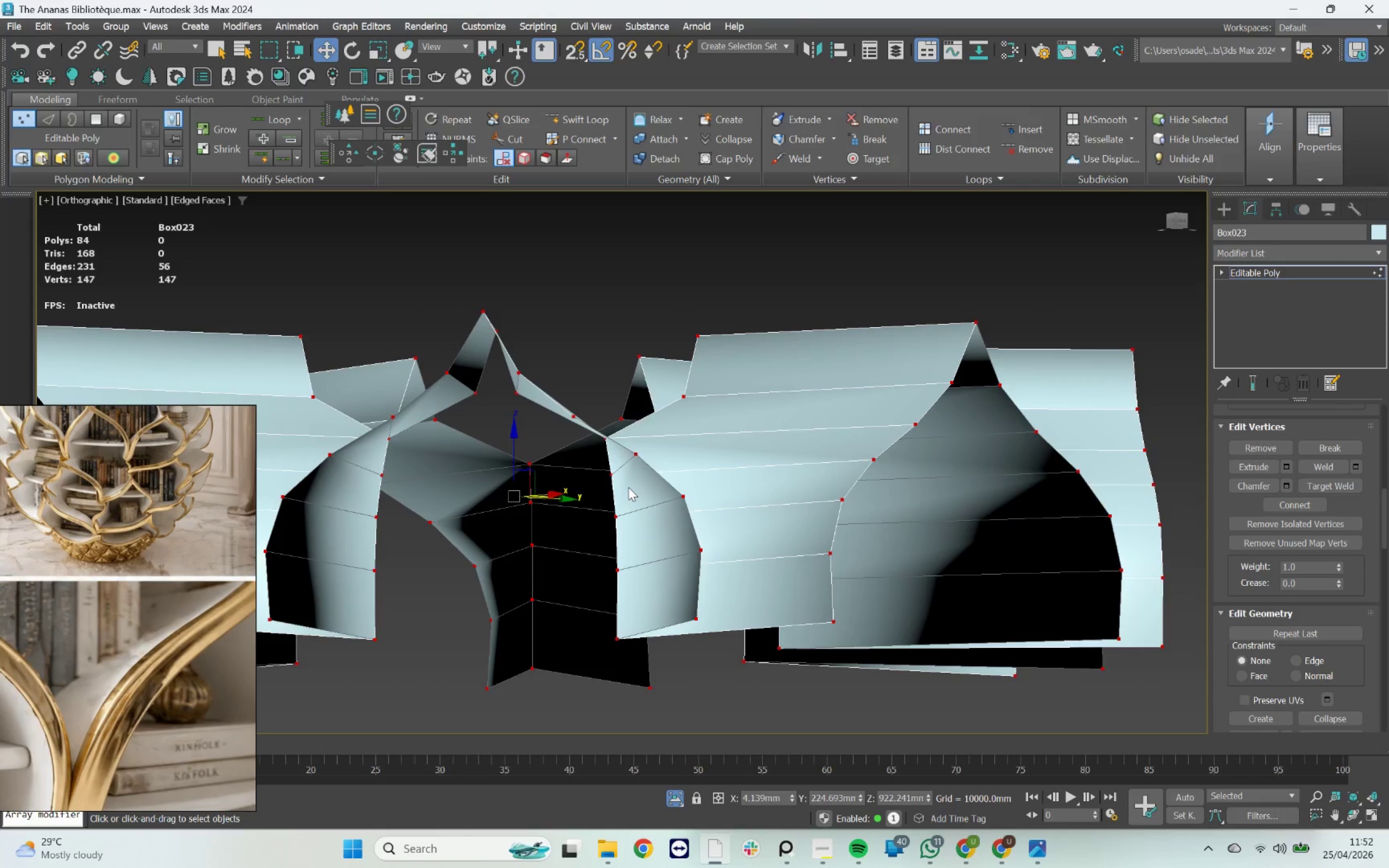 
key(2)
 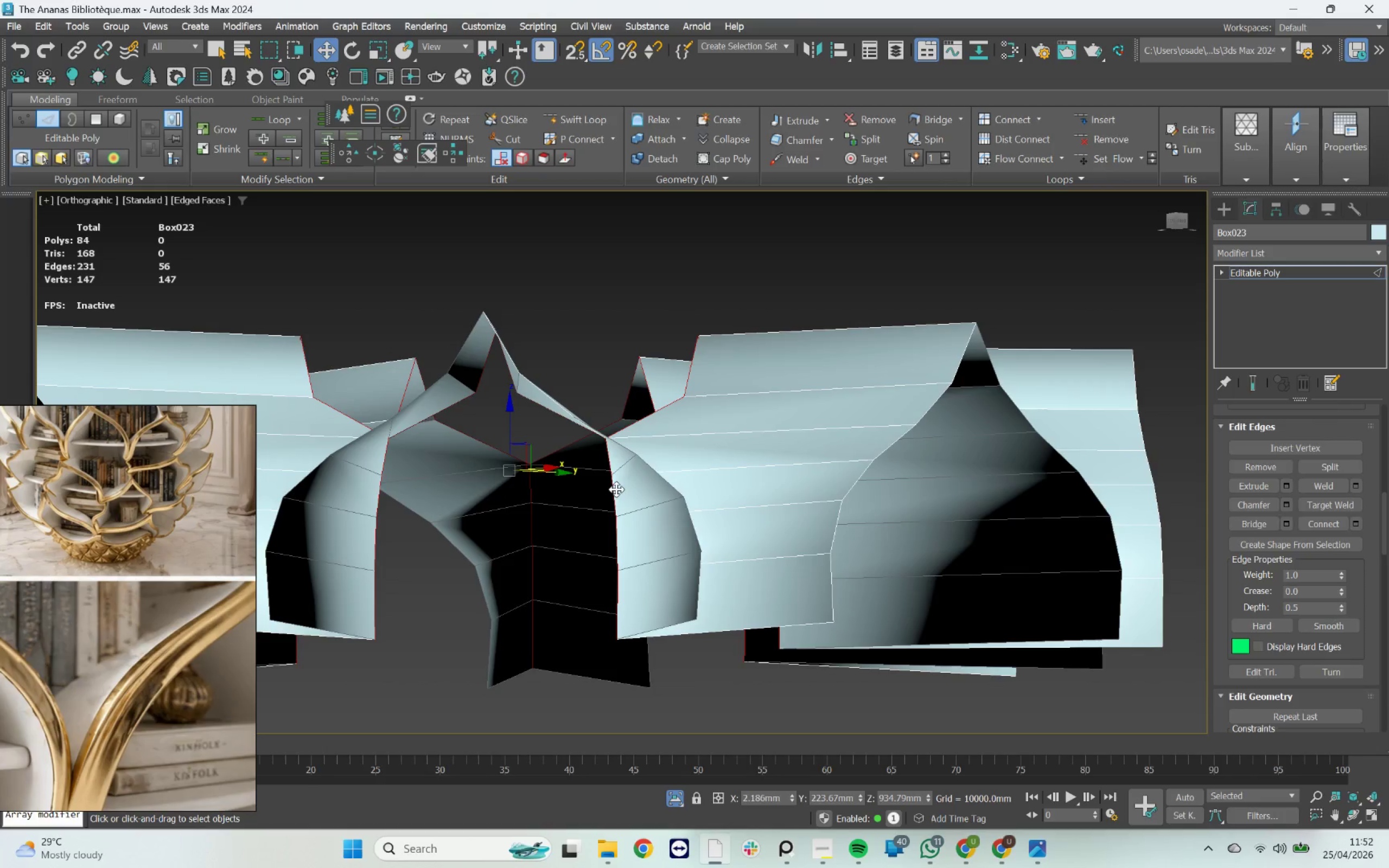 
scroll: coordinate [613, 476], scroll_direction: down, amount: 3.0
 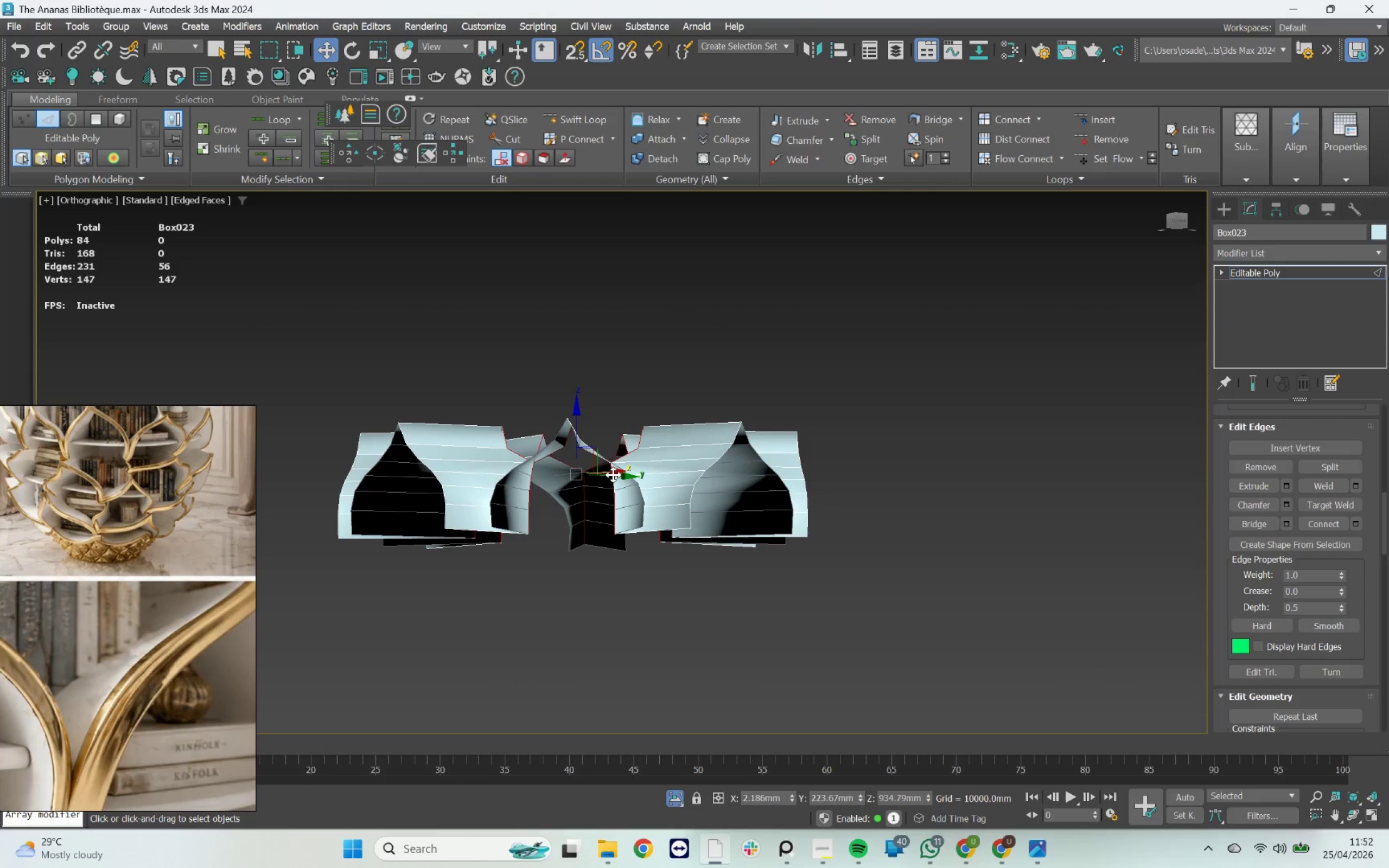 
hold_key(key=AltLeft, duration=3.73)
 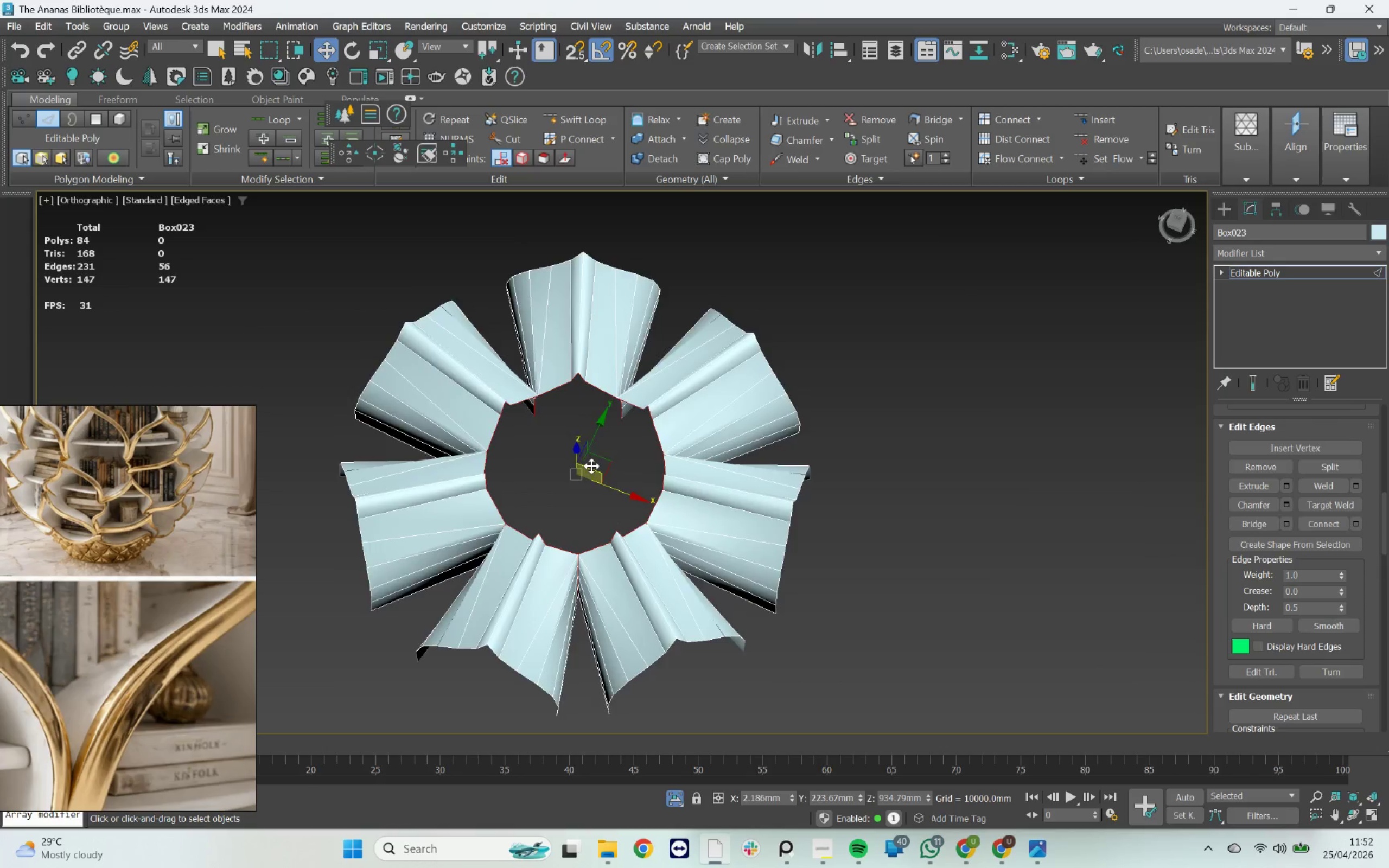 
scroll: coordinate [591, 462], scroll_direction: up, amount: 2.0
 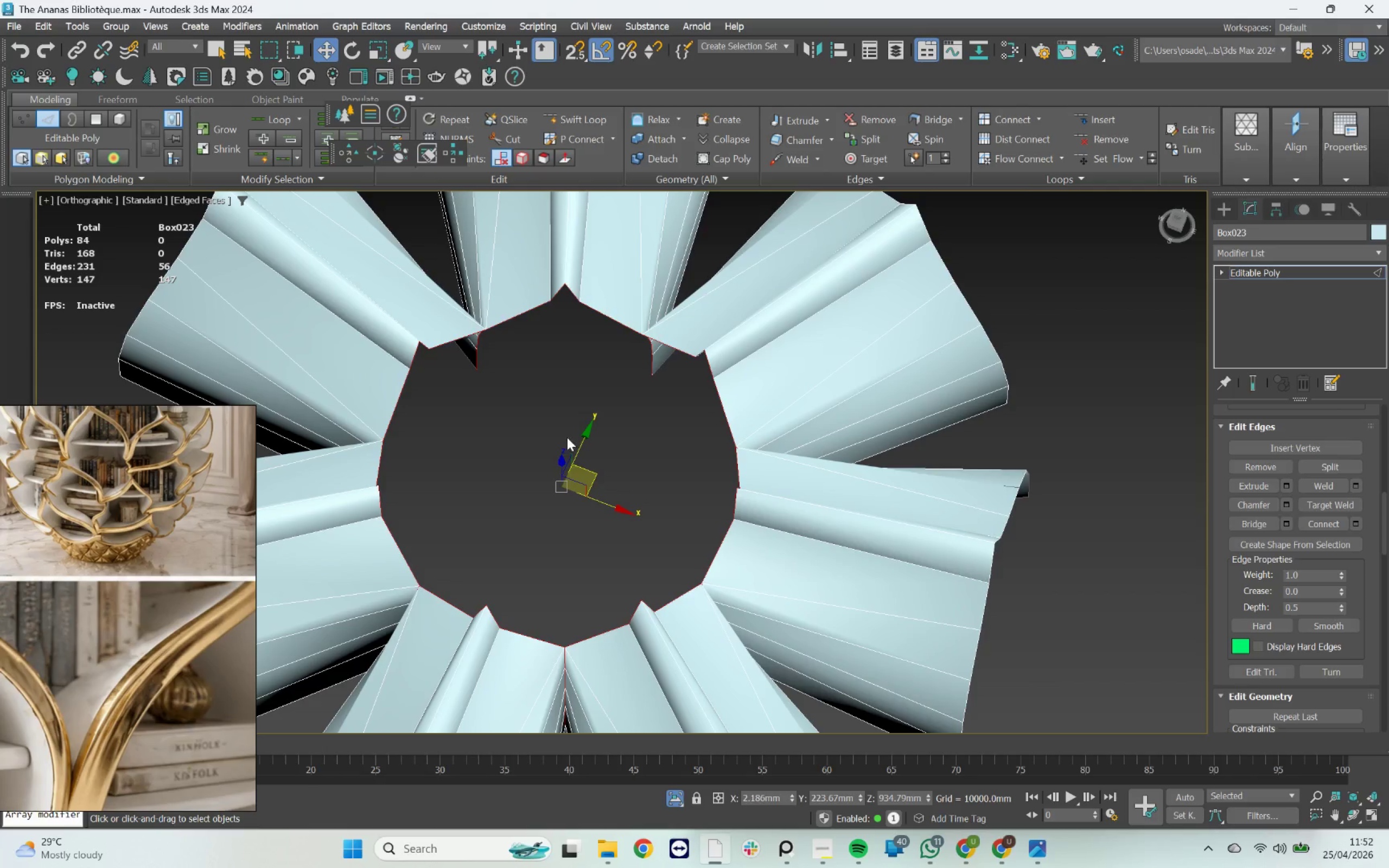 
key(R)
 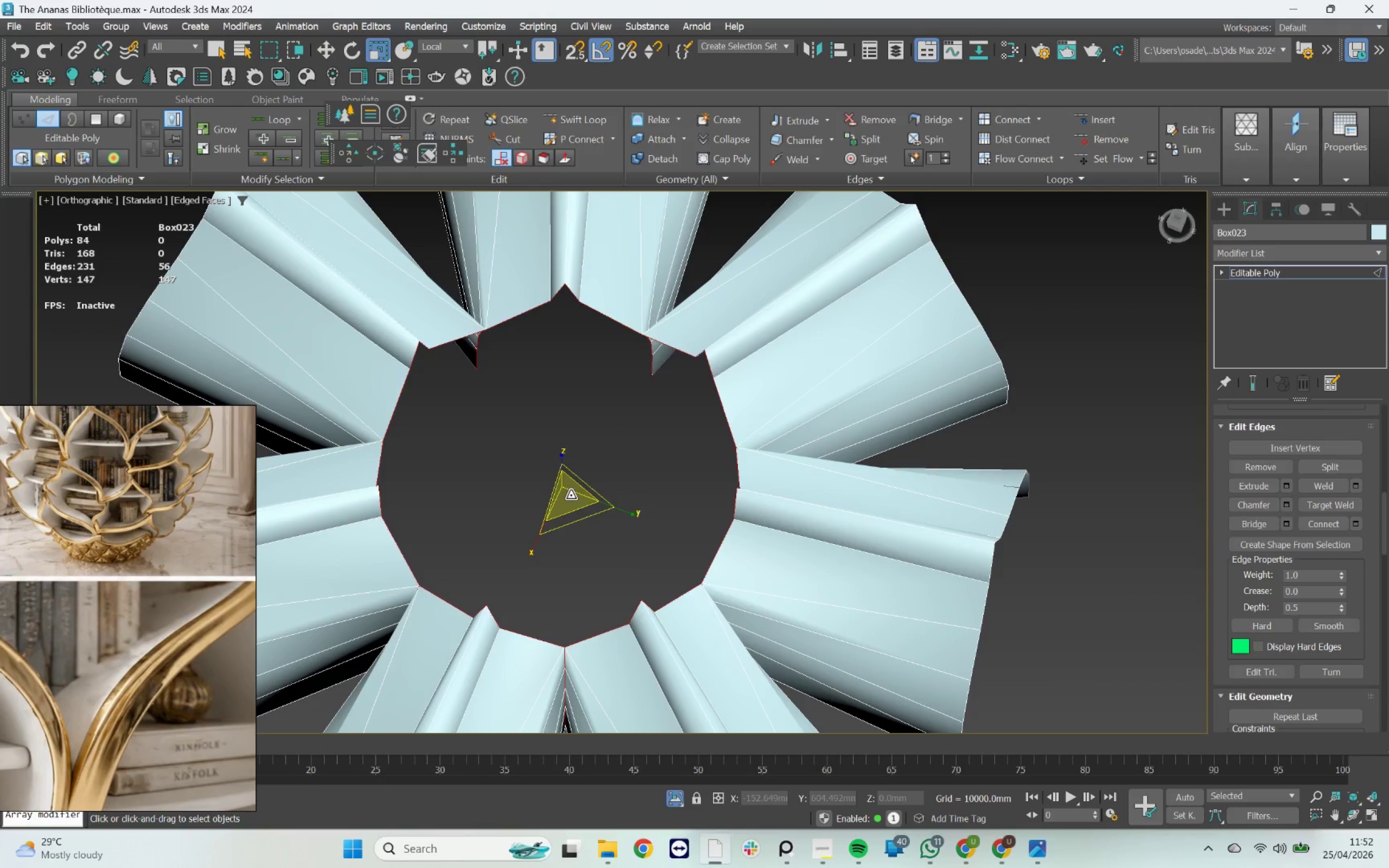 
hold_key(key=ShiftLeft, duration=1.33)
left_click_drag(start_coordinate=[571, 495], to_coordinate=[588, 526])
 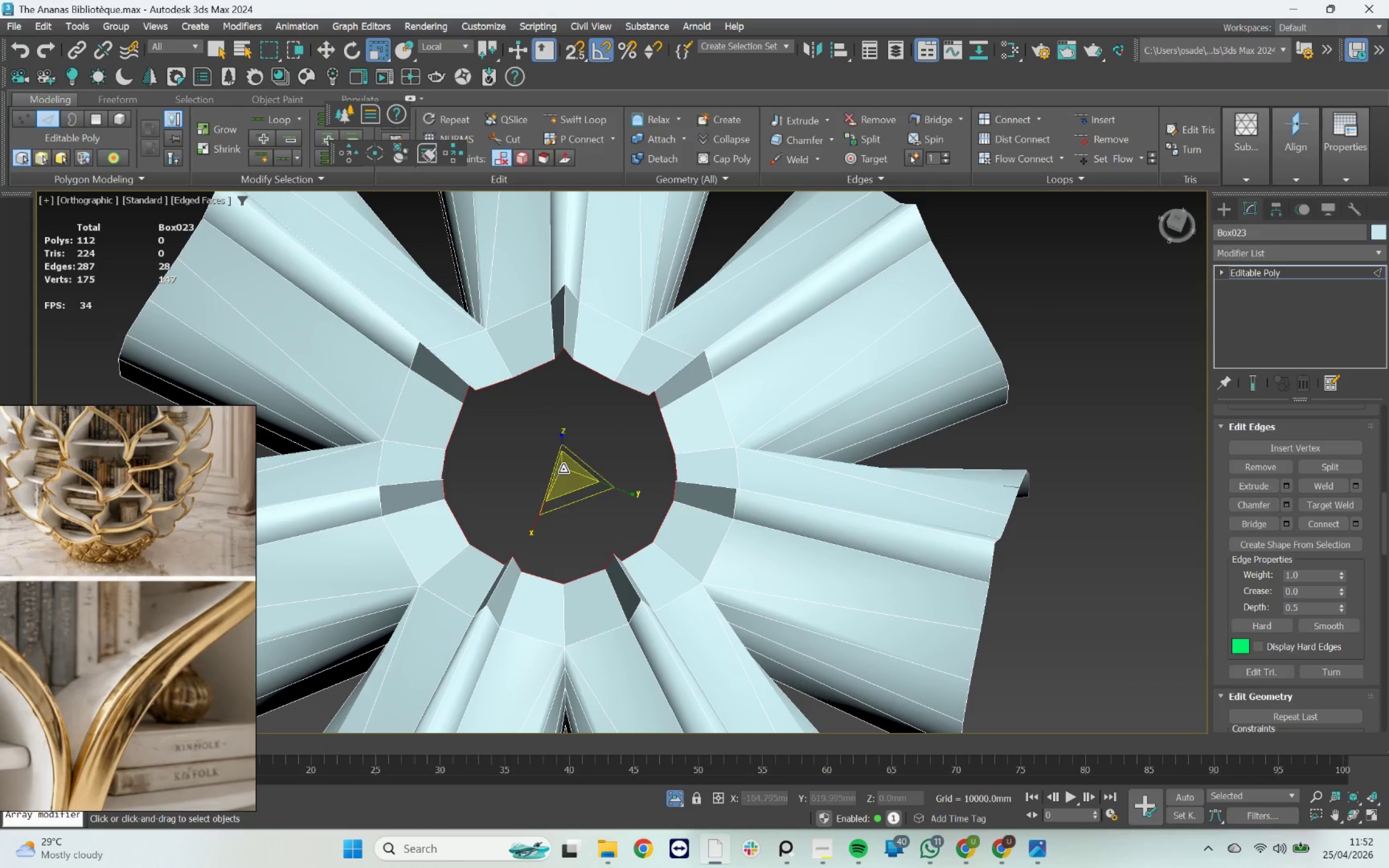 
hold_key(key=AltLeft, duration=1.83)
 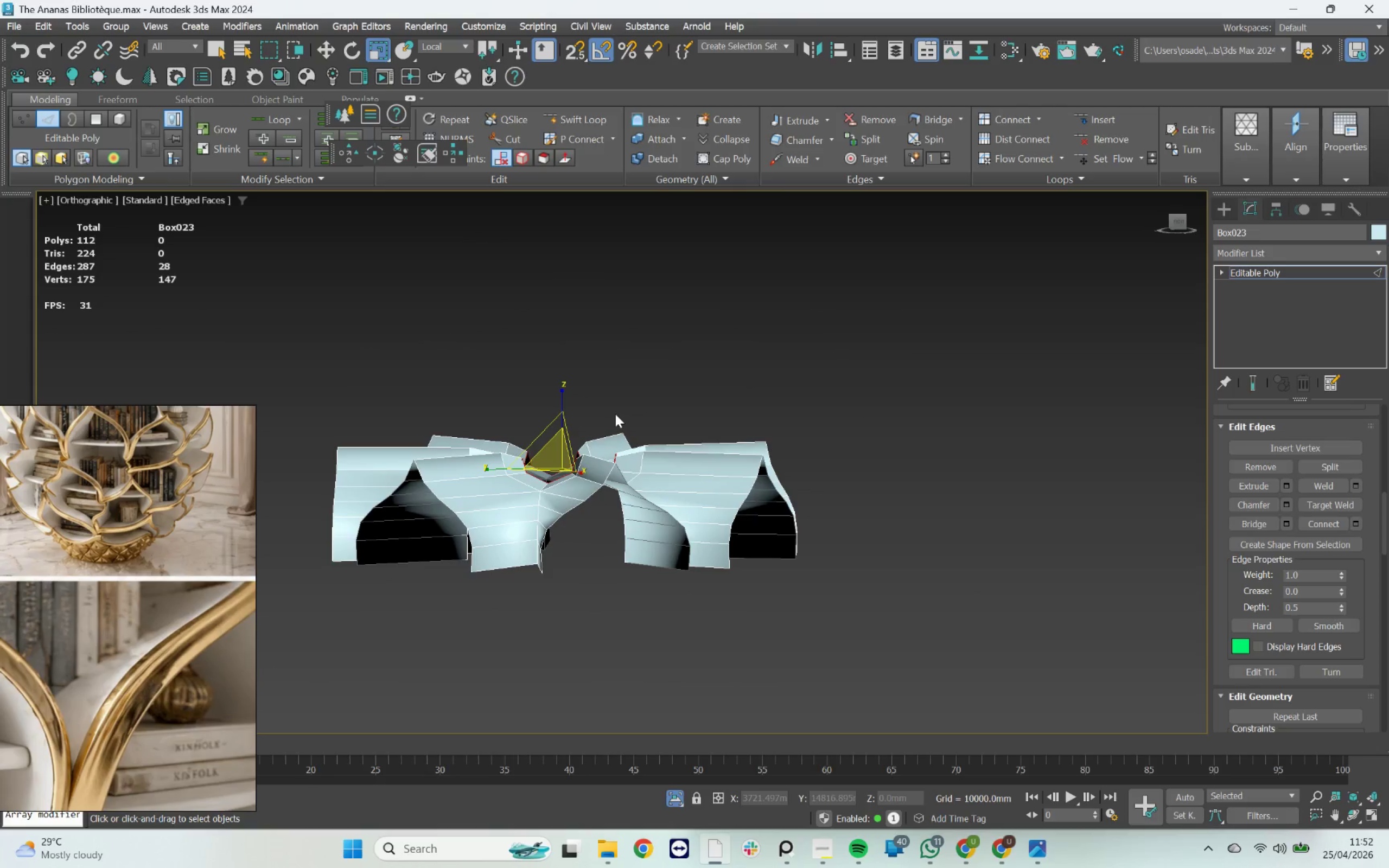 
scroll: coordinate [563, 469], scroll_direction: down, amount: 2.0
 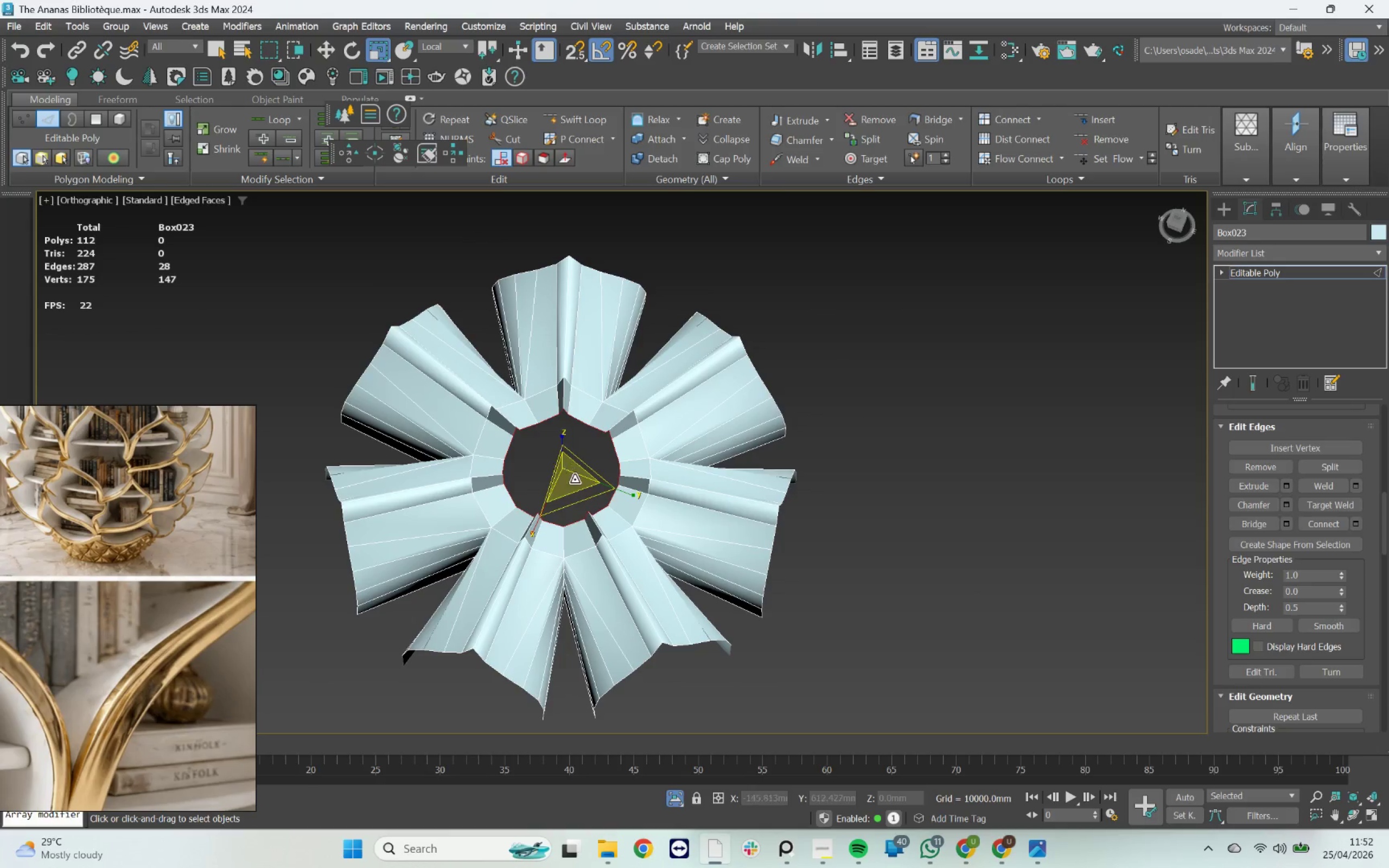 
key(Control+Z)
 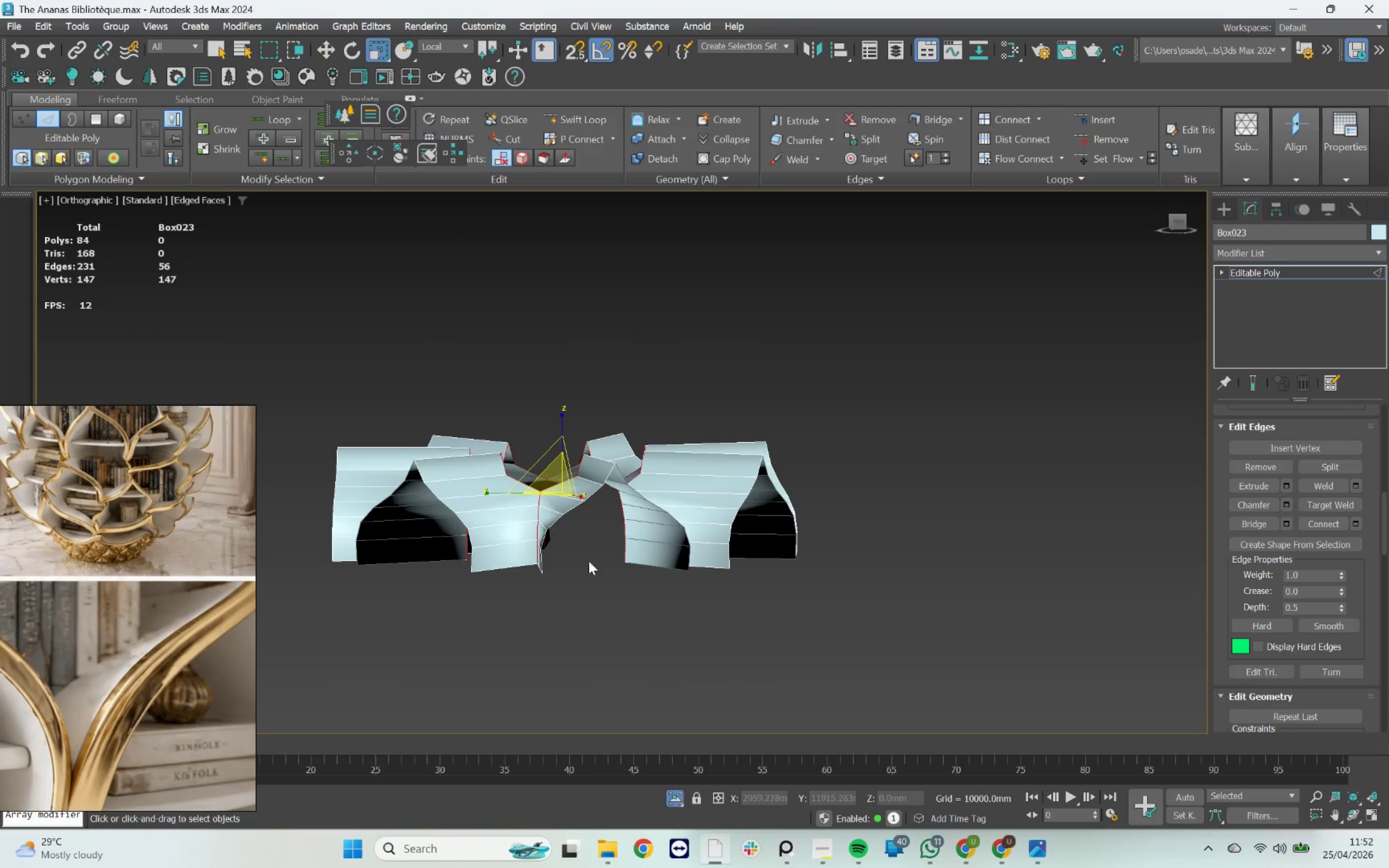 
hold_key(key=AltLeft, duration=0.58)
 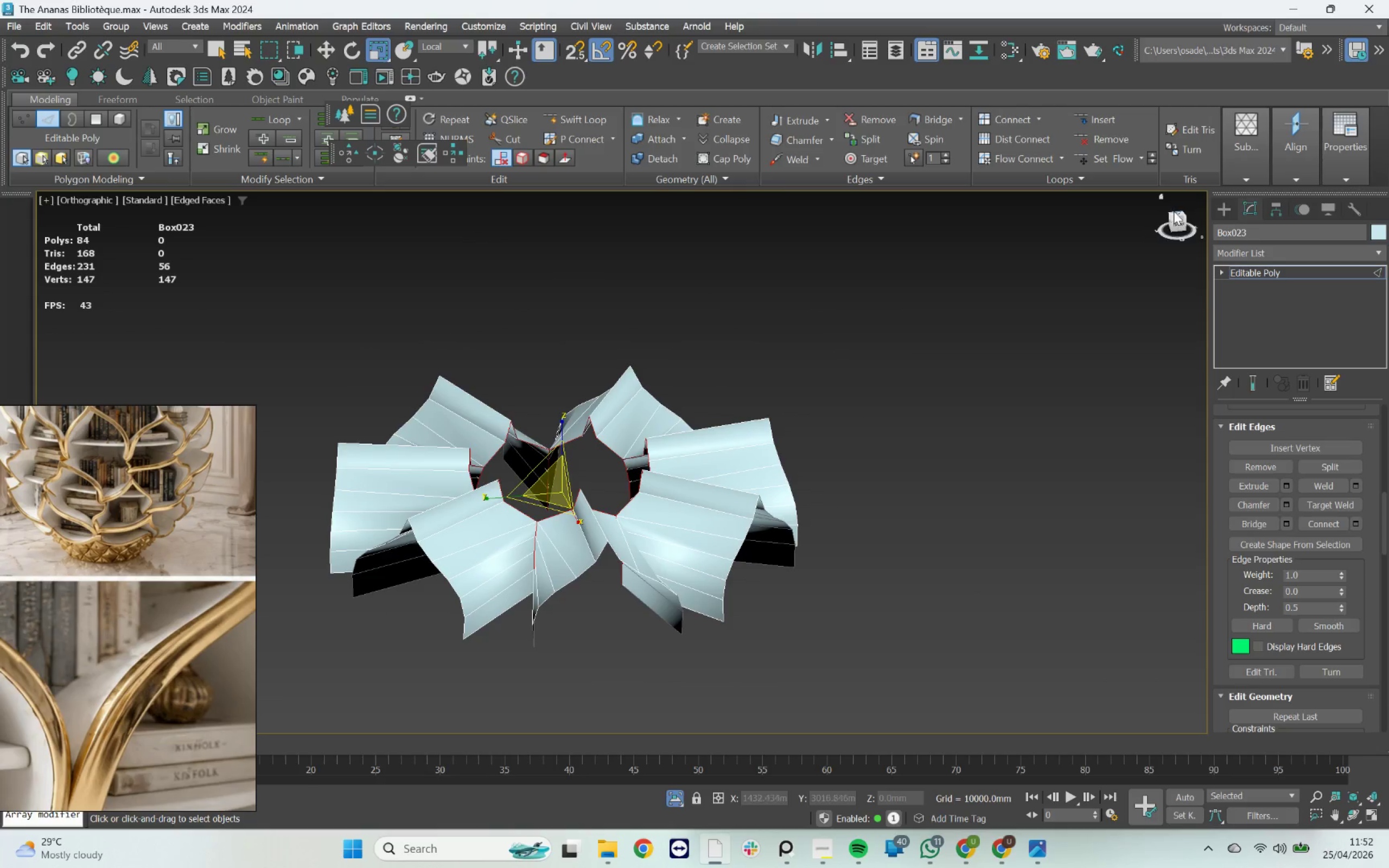 
left_click([1178, 215])
 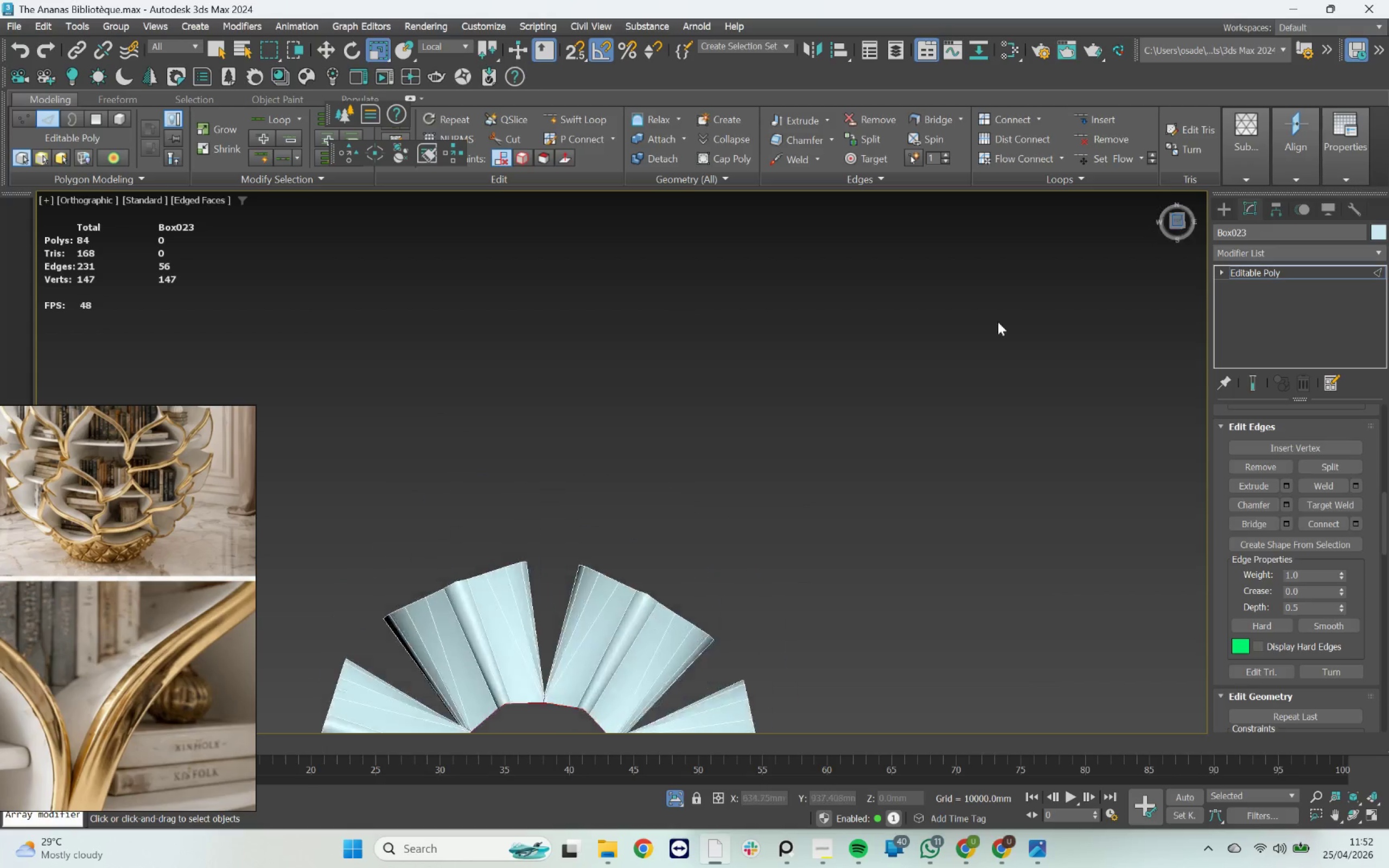 
scroll: coordinate [524, 566], scroll_direction: down, amount: 3.0
 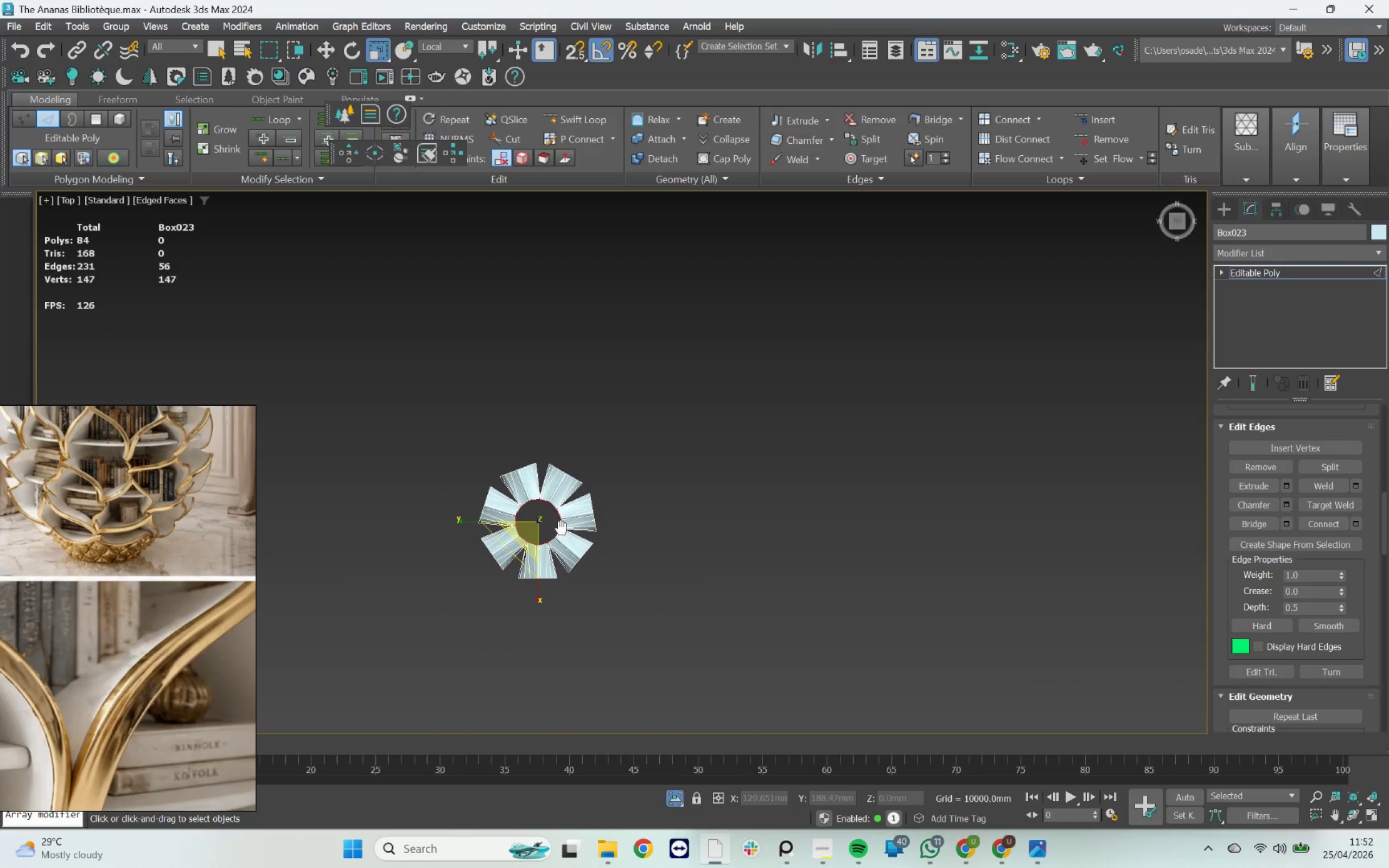 
scroll: coordinate [530, 544], scroll_direction: up, amount: 5.0
 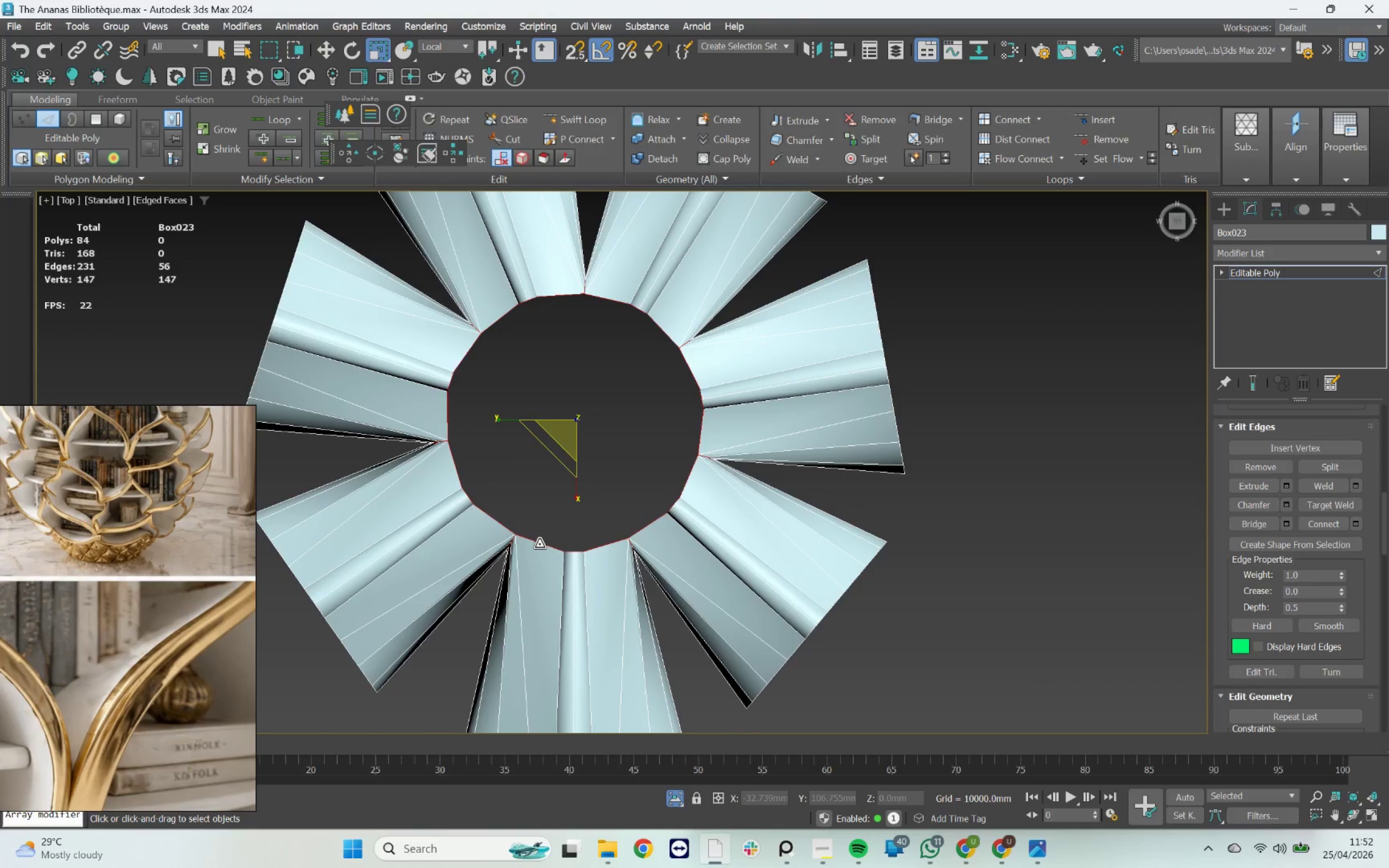 
double_click([539, 544])
 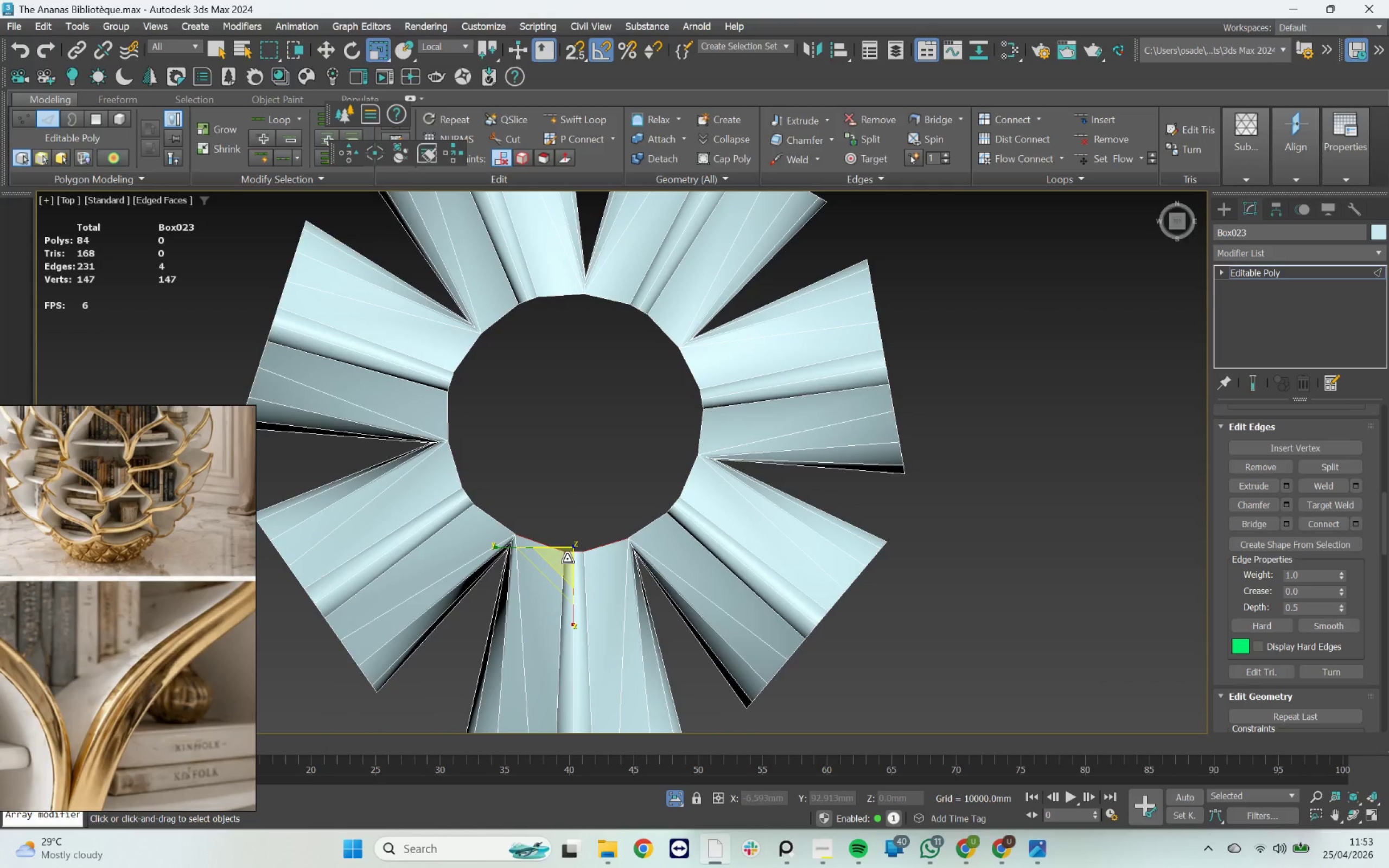 
hold_key(key=ShiftLeft, duration=1.06)
left_click_drag(start_coordinate=[566, 558], to_coordinate=[546, 575])
 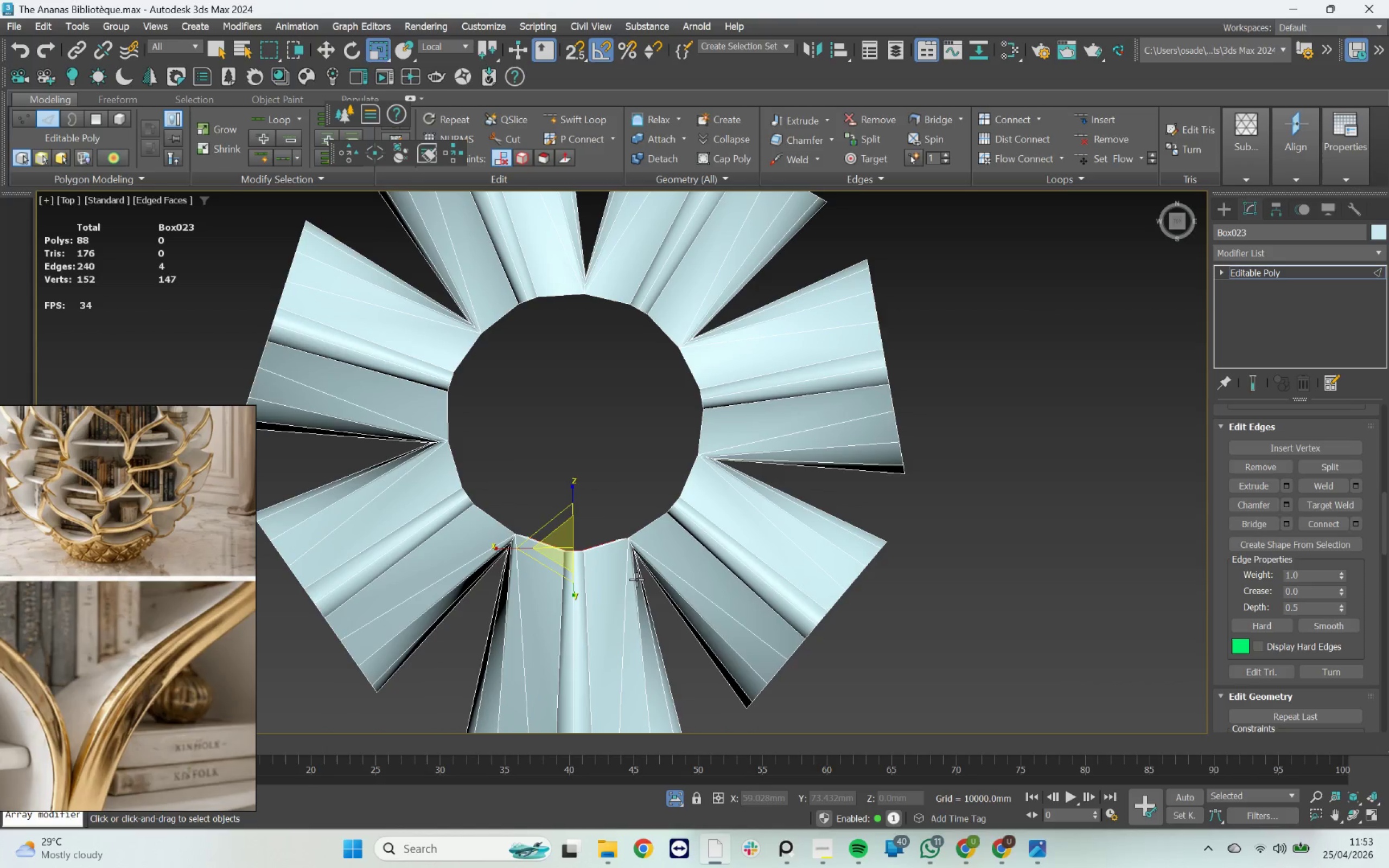 
hold_key(key=AltLeft, duration=2.39)
 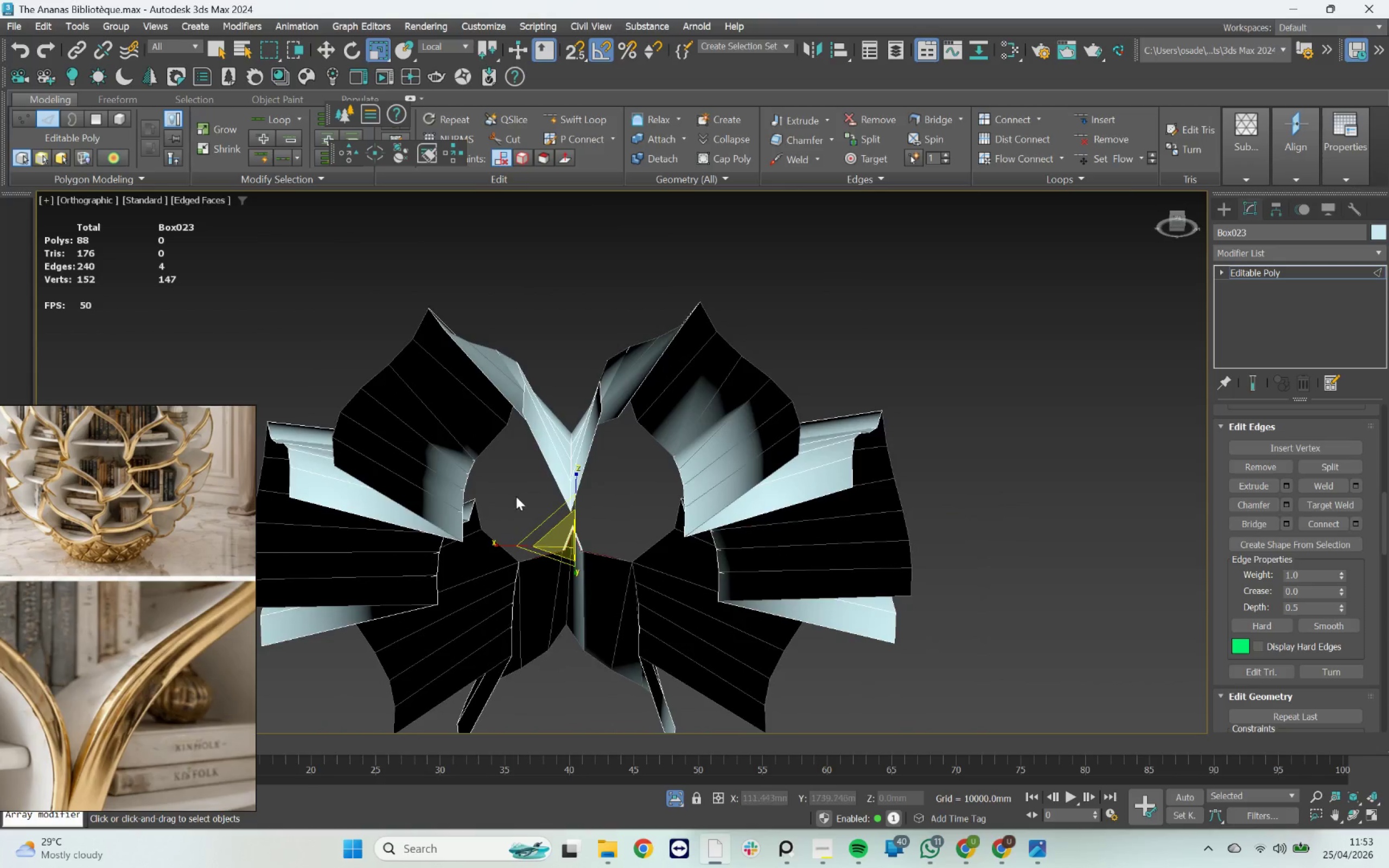 
scroll: coordinate [522, 500], scroll_direction: up, amount: 3.0
 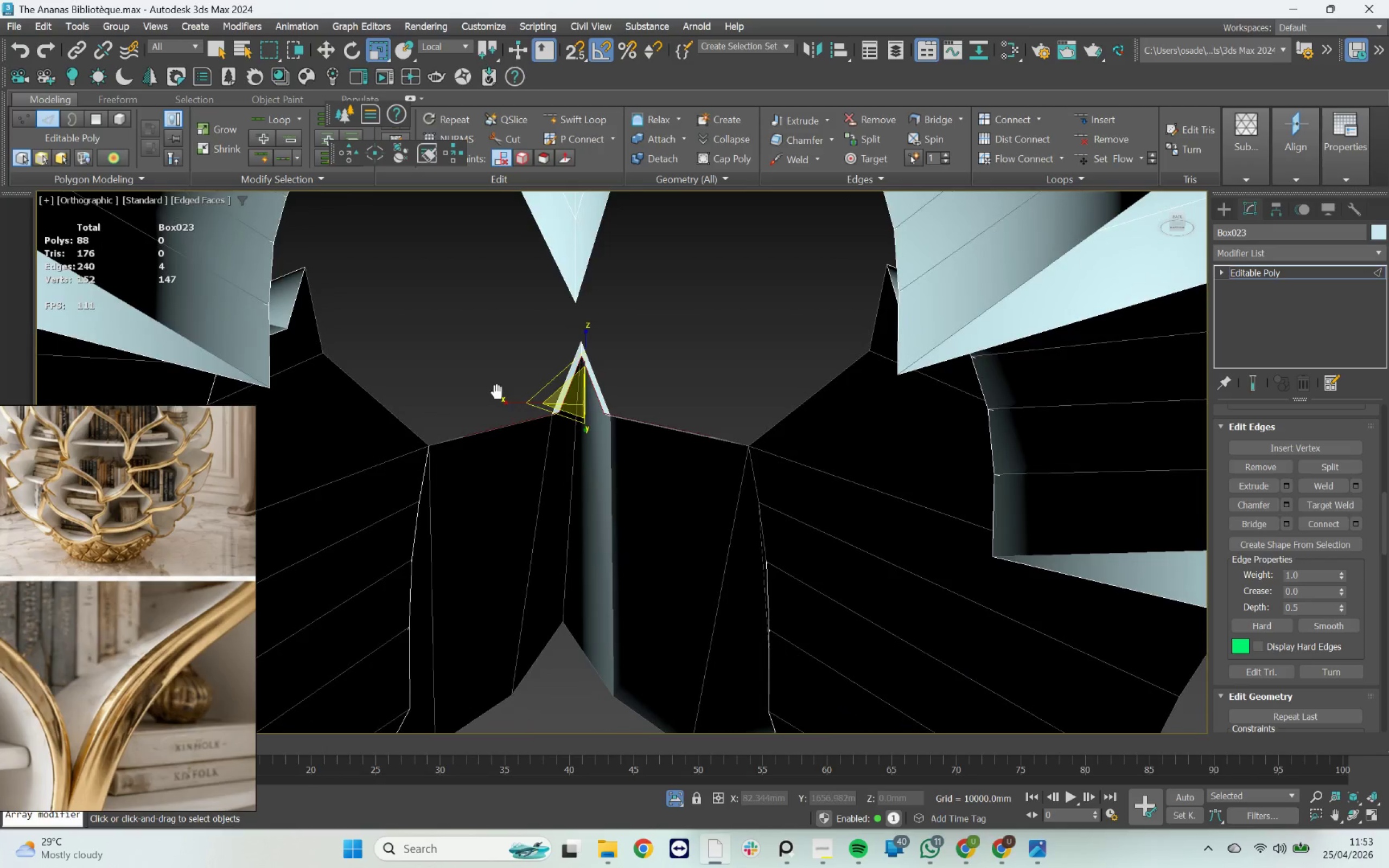 
key(Control+Z)
 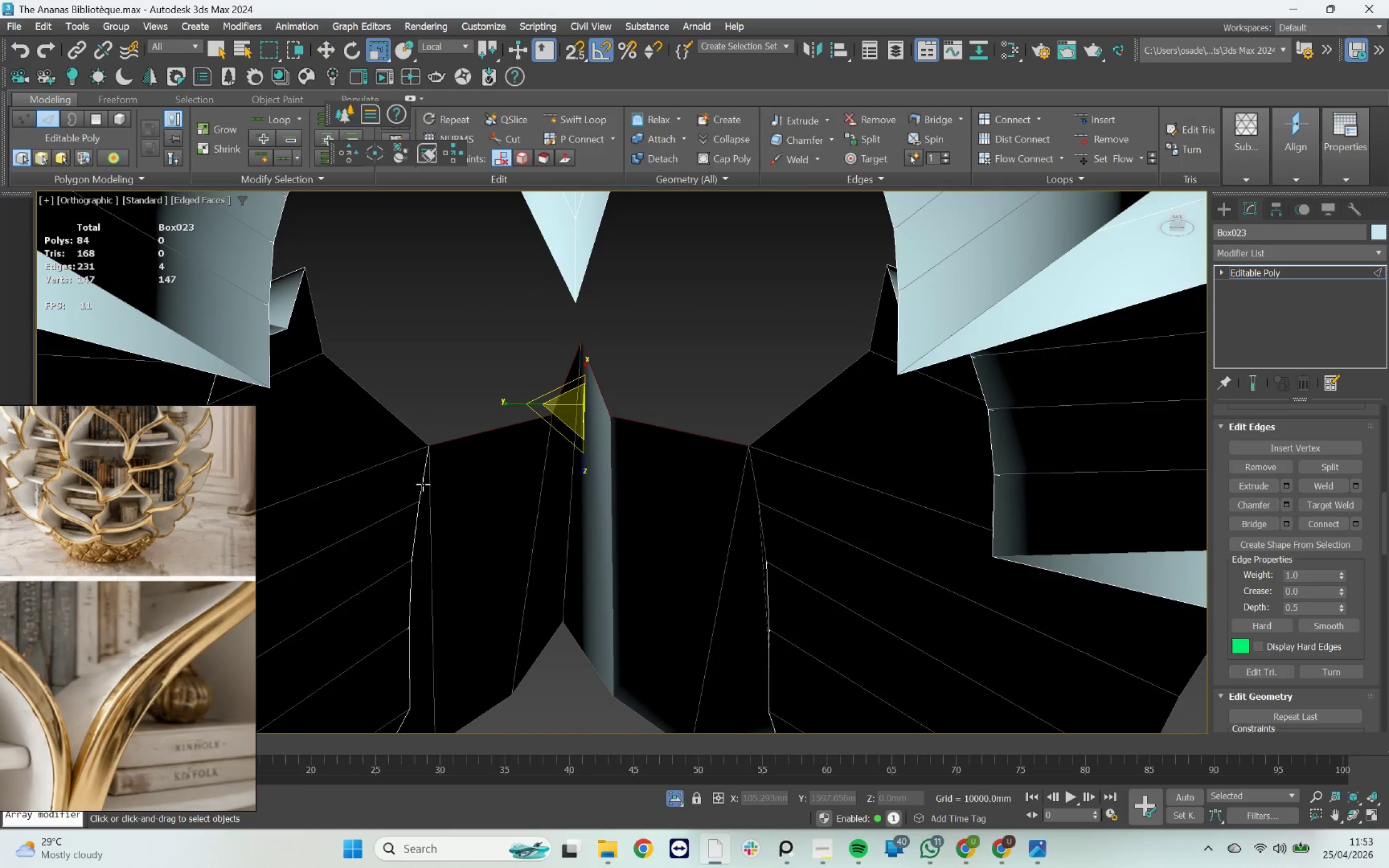 
hold_key(key=ControlLeft, duration=1.51)
double_click([423, 471])
 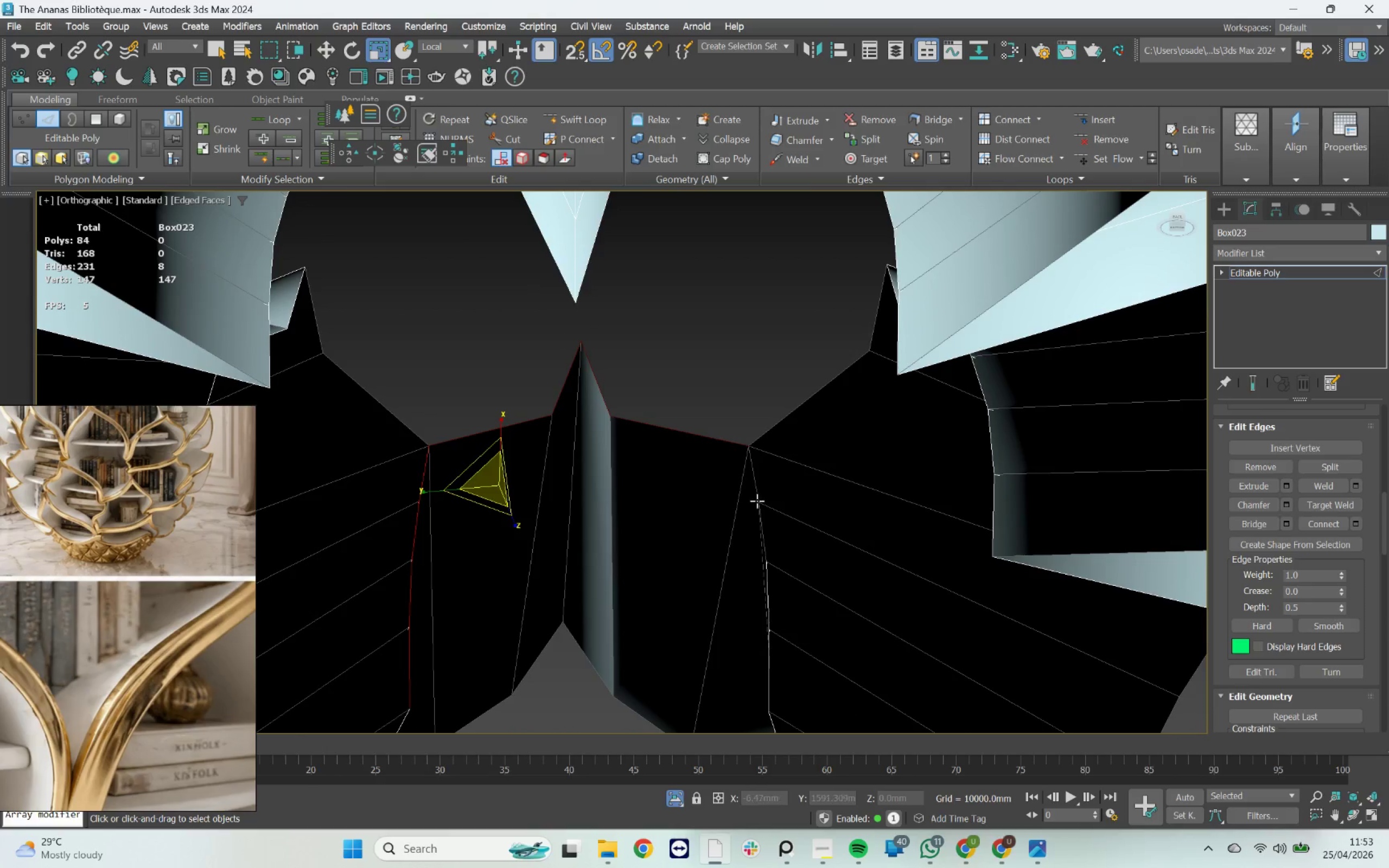 
left_click([757, 490])
 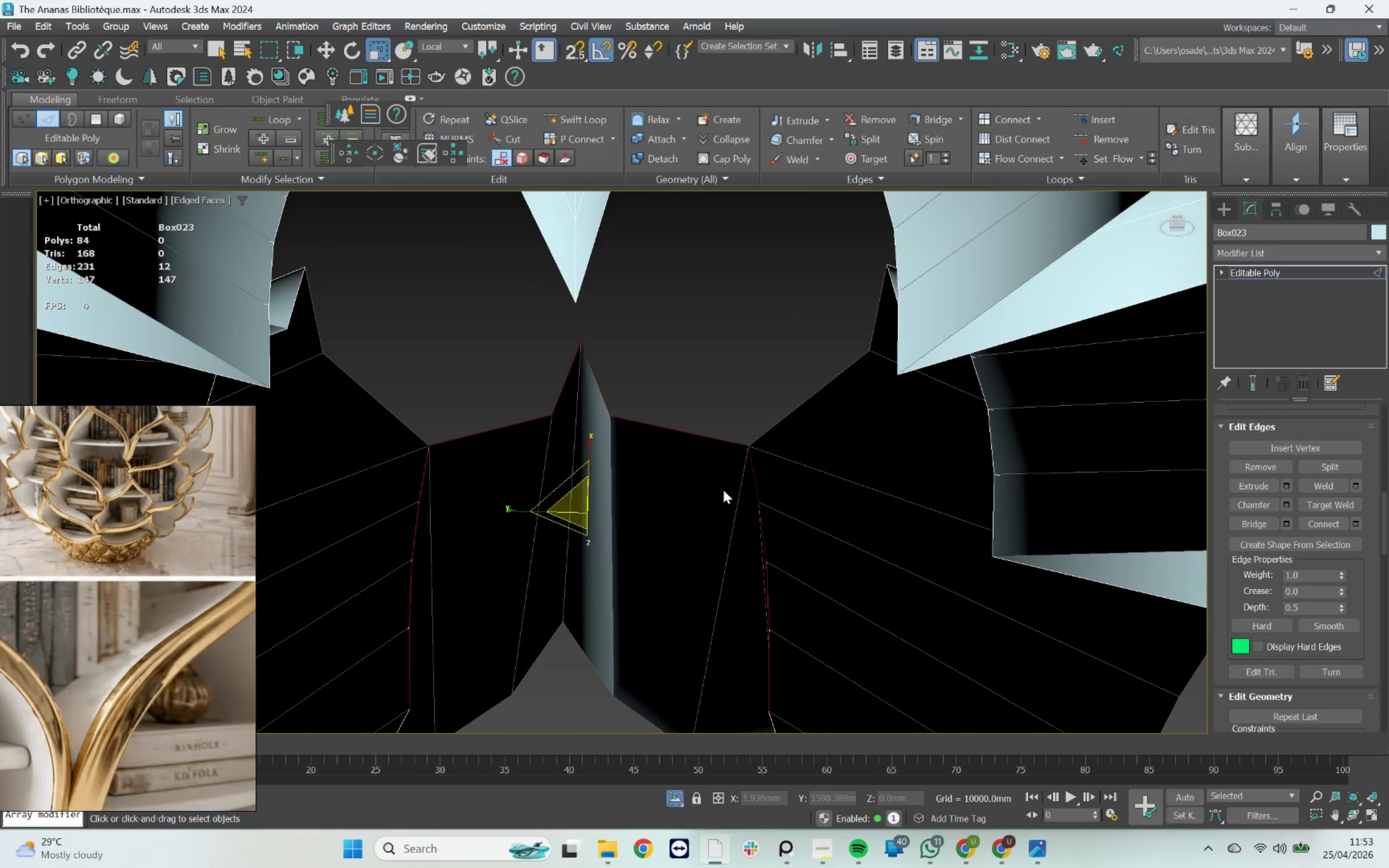 
scroll: coordinate [692, 490], scroll_direction: down, amount: 1.0
 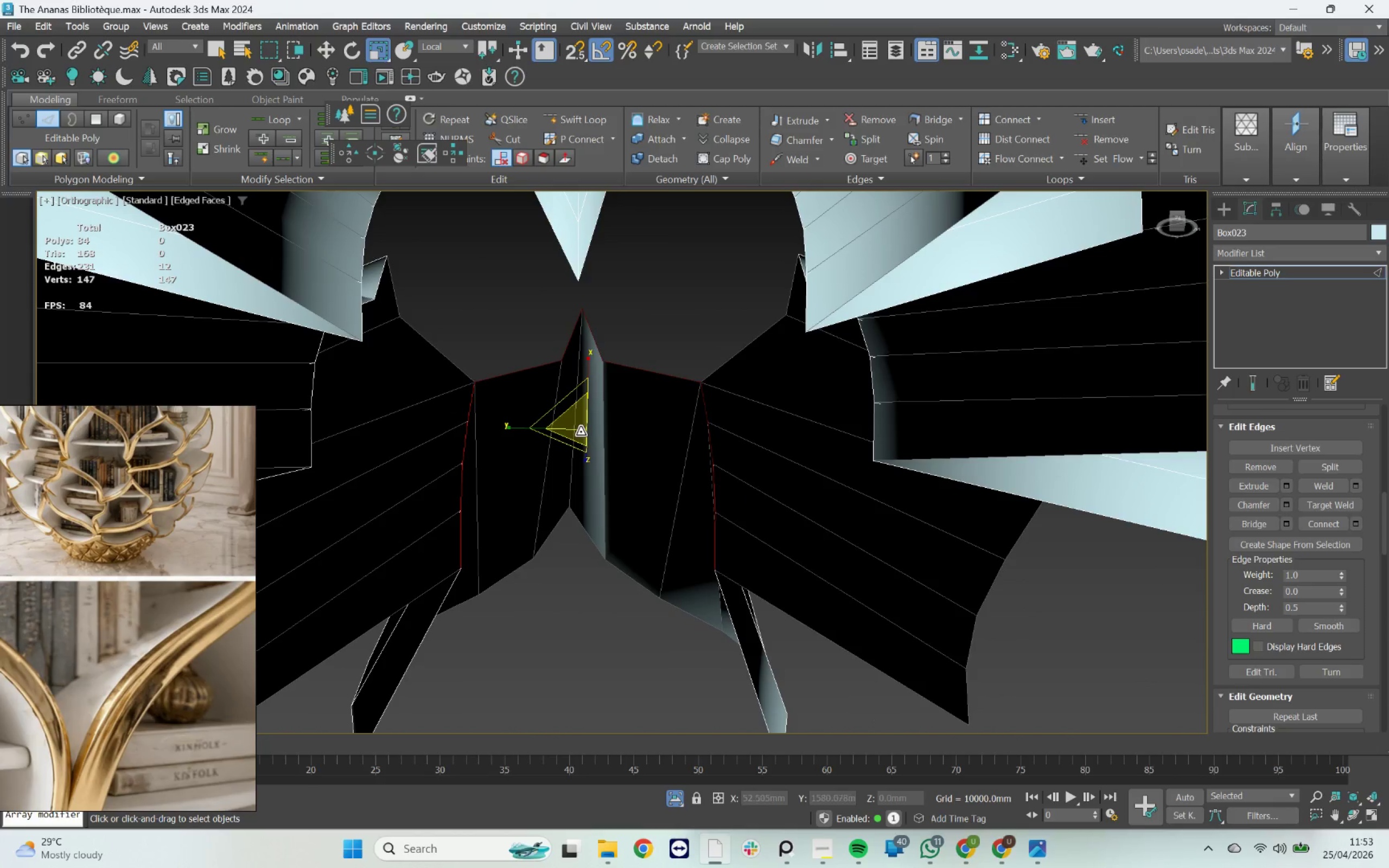 
hold_key(key=ShiftLeft, duration=0.72)
left_click_drag(start_coordinate=[581, 430], to_coordinate=[586, 456])
 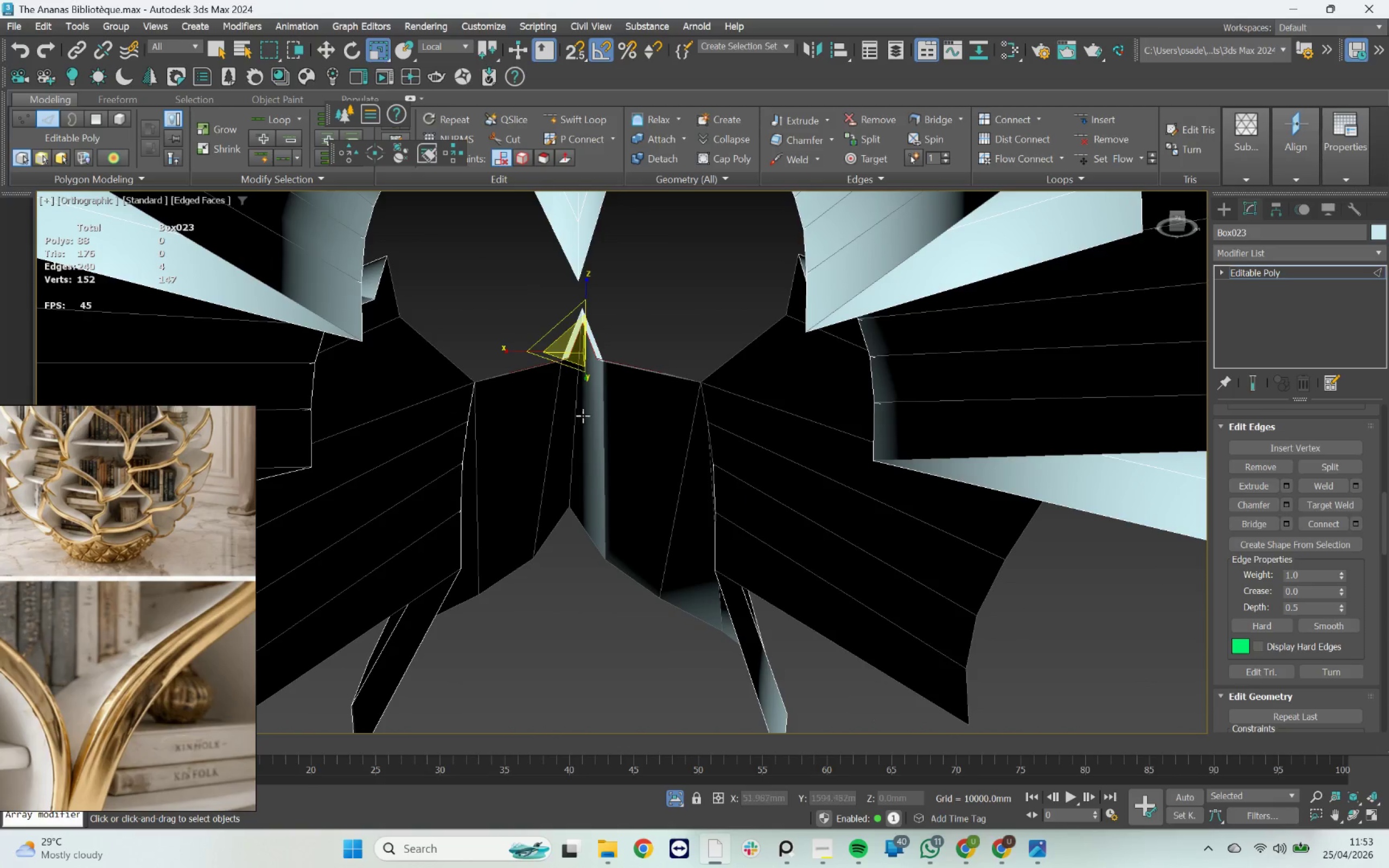 
key(Control+Z)
 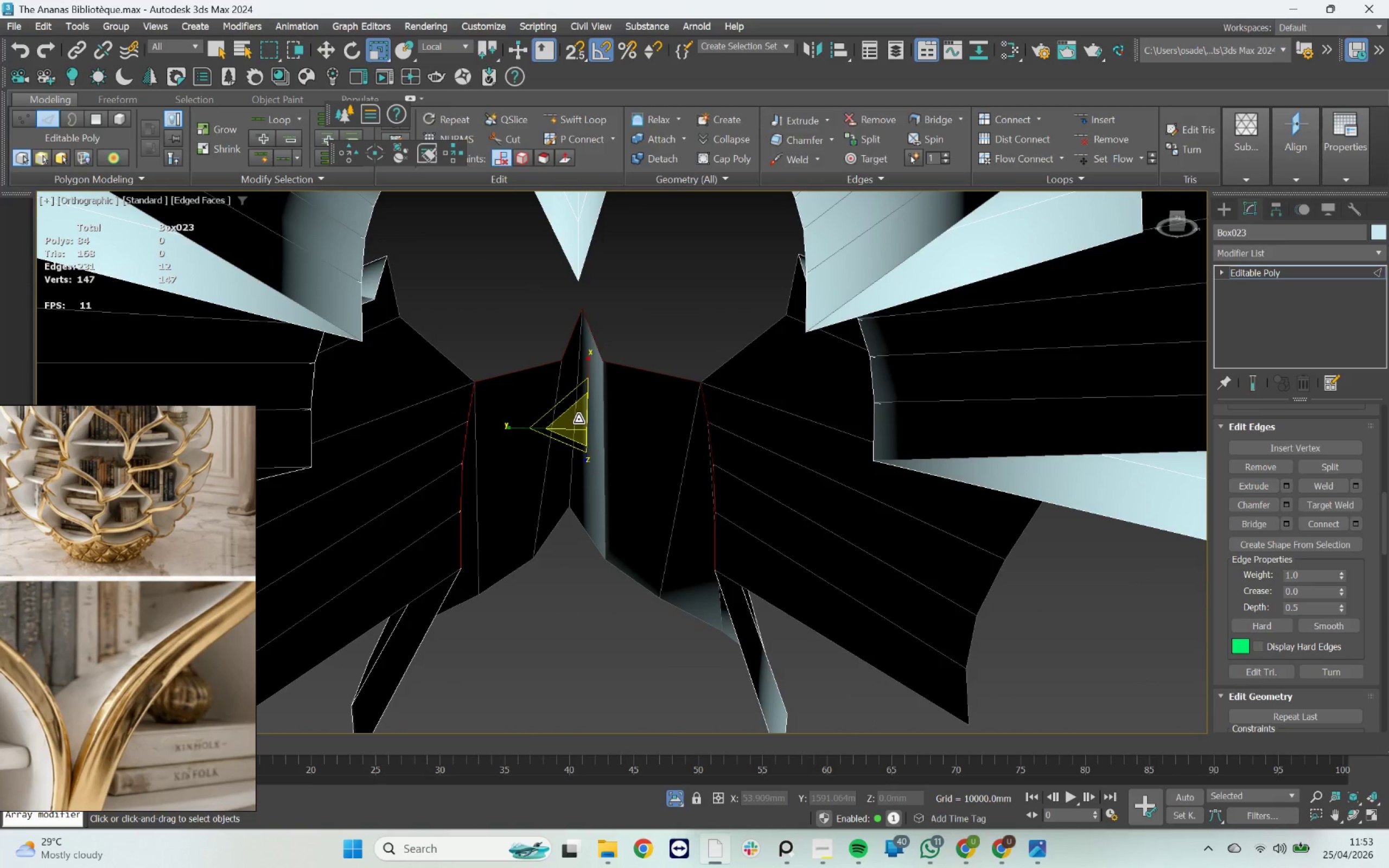 
hold_key(key=ShiftLeft, duration=2.66)
left_click_drag(start_coordinate=[578, 419], to_coordinate=[609, 412])
 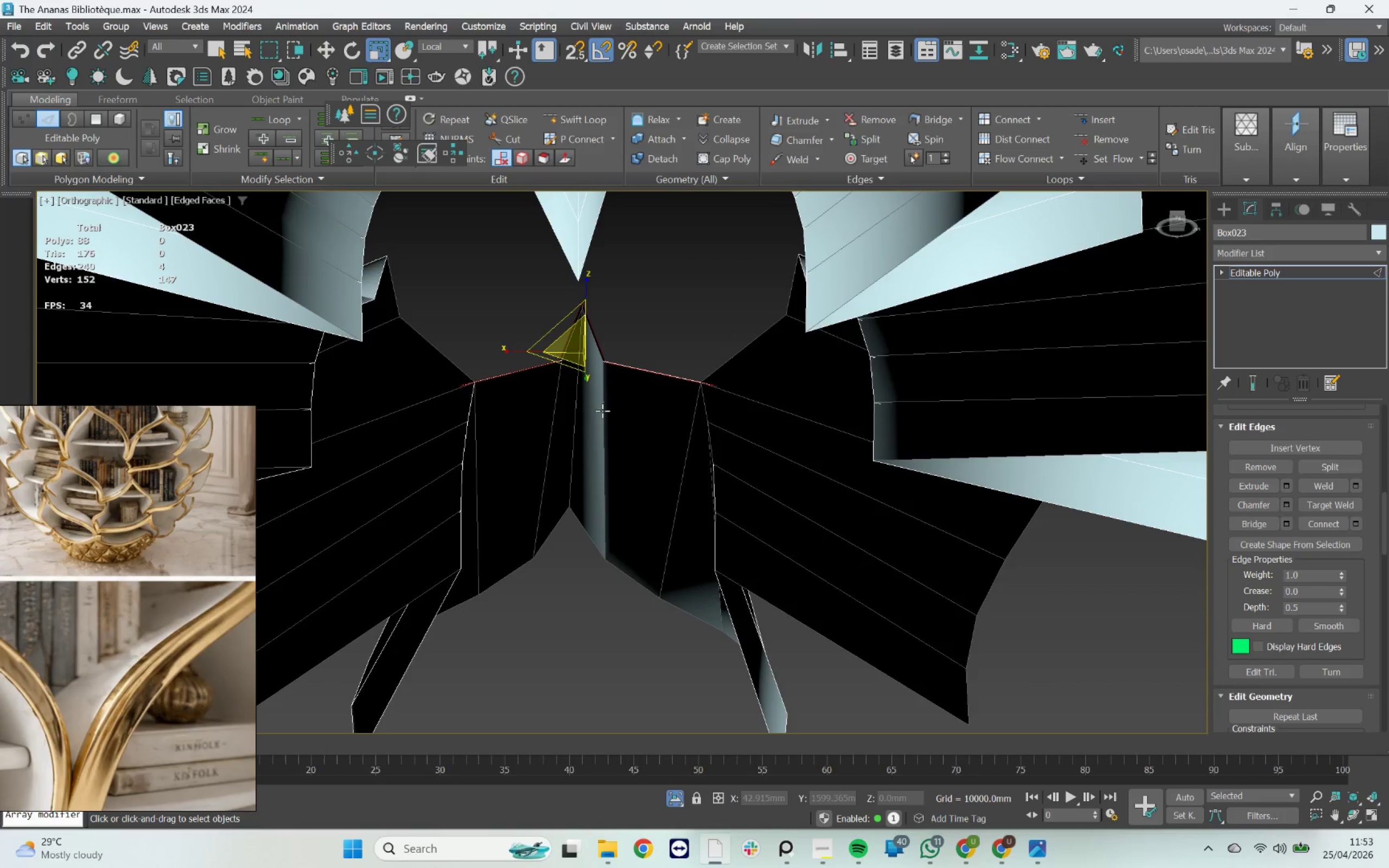 
key(Control+Z)
 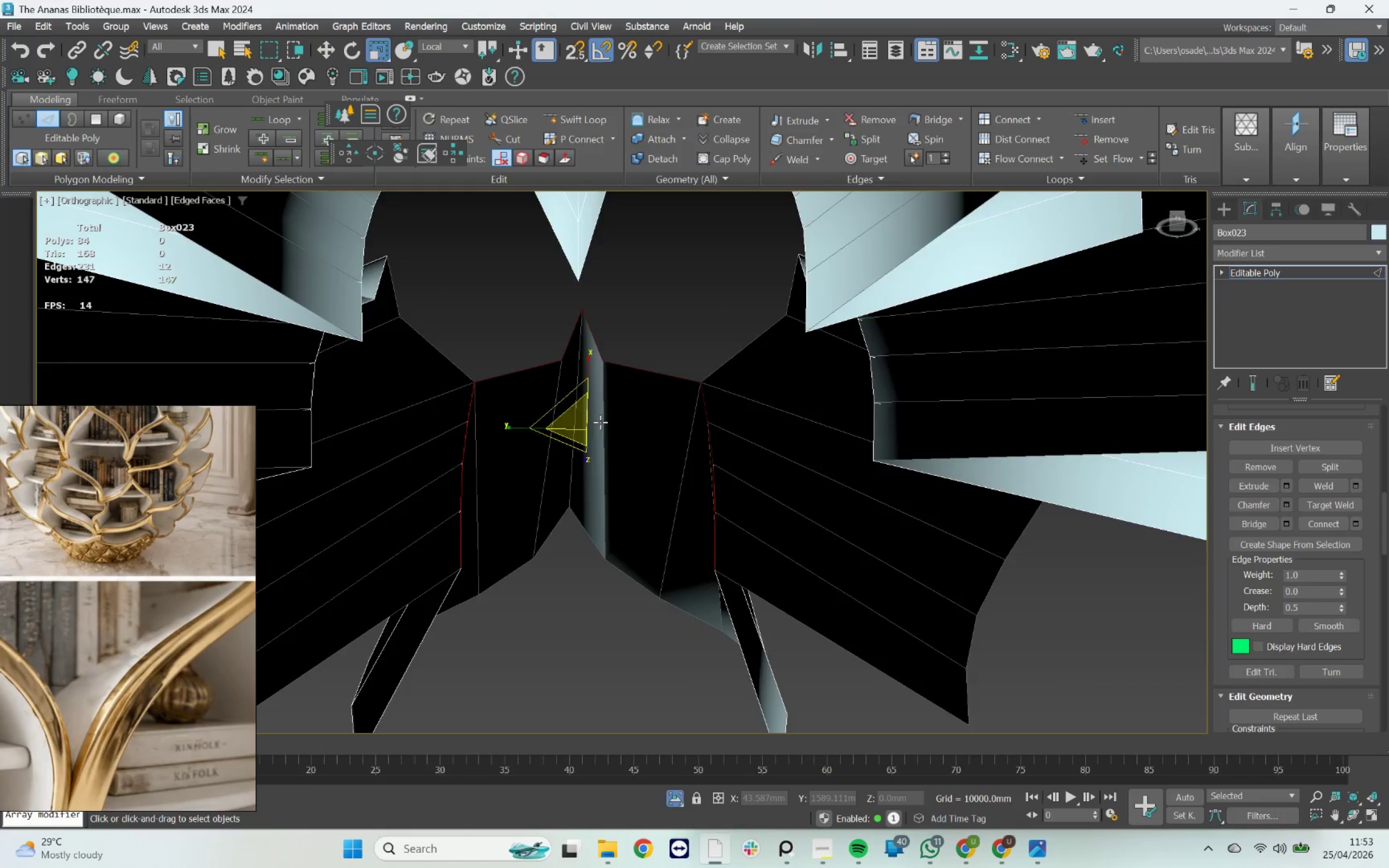 
scroll: coordinate [604, 427], scroll_direction: down, amount: 4.0
 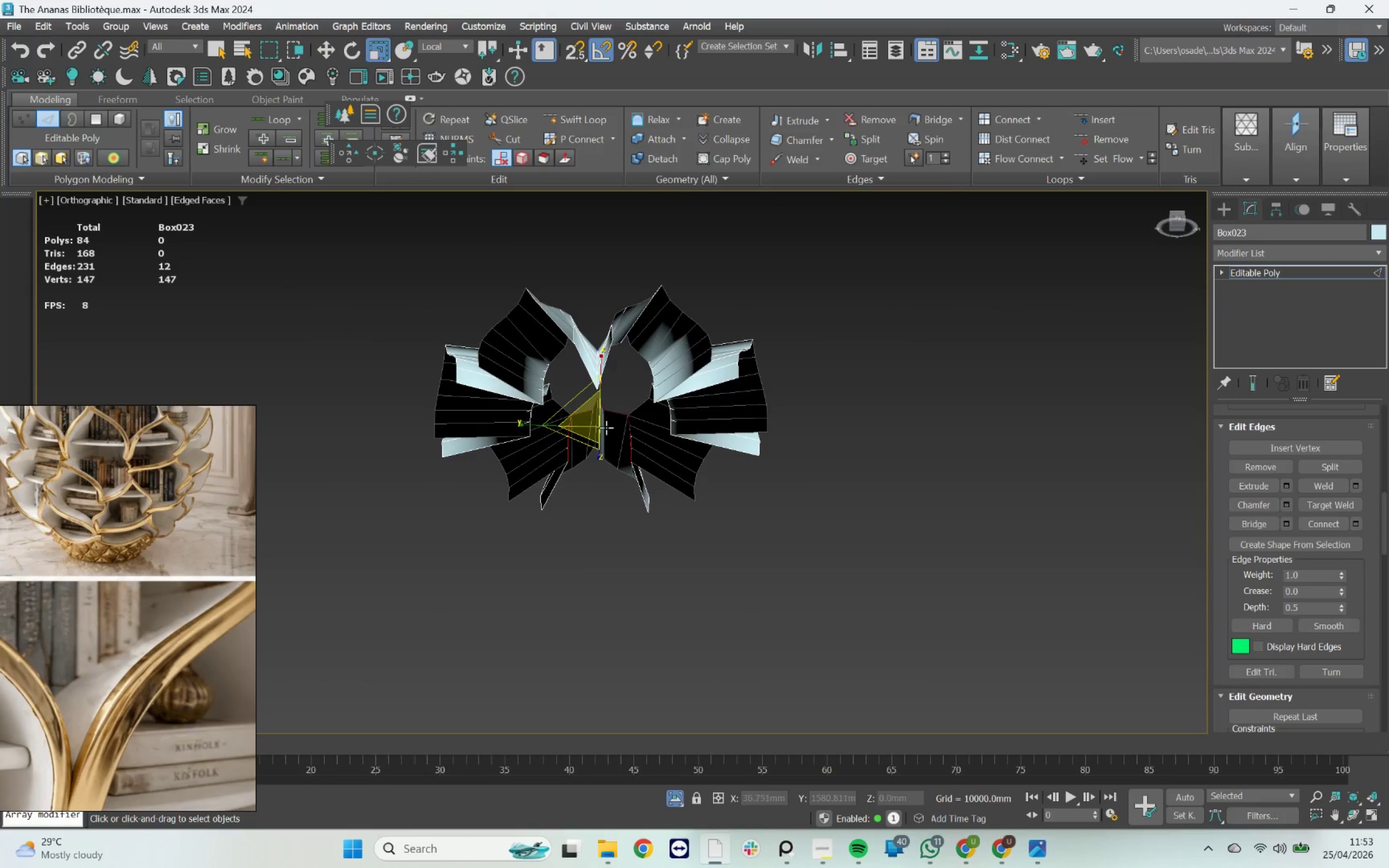 
hold_key(key=AltLeft, duration=2.02)
 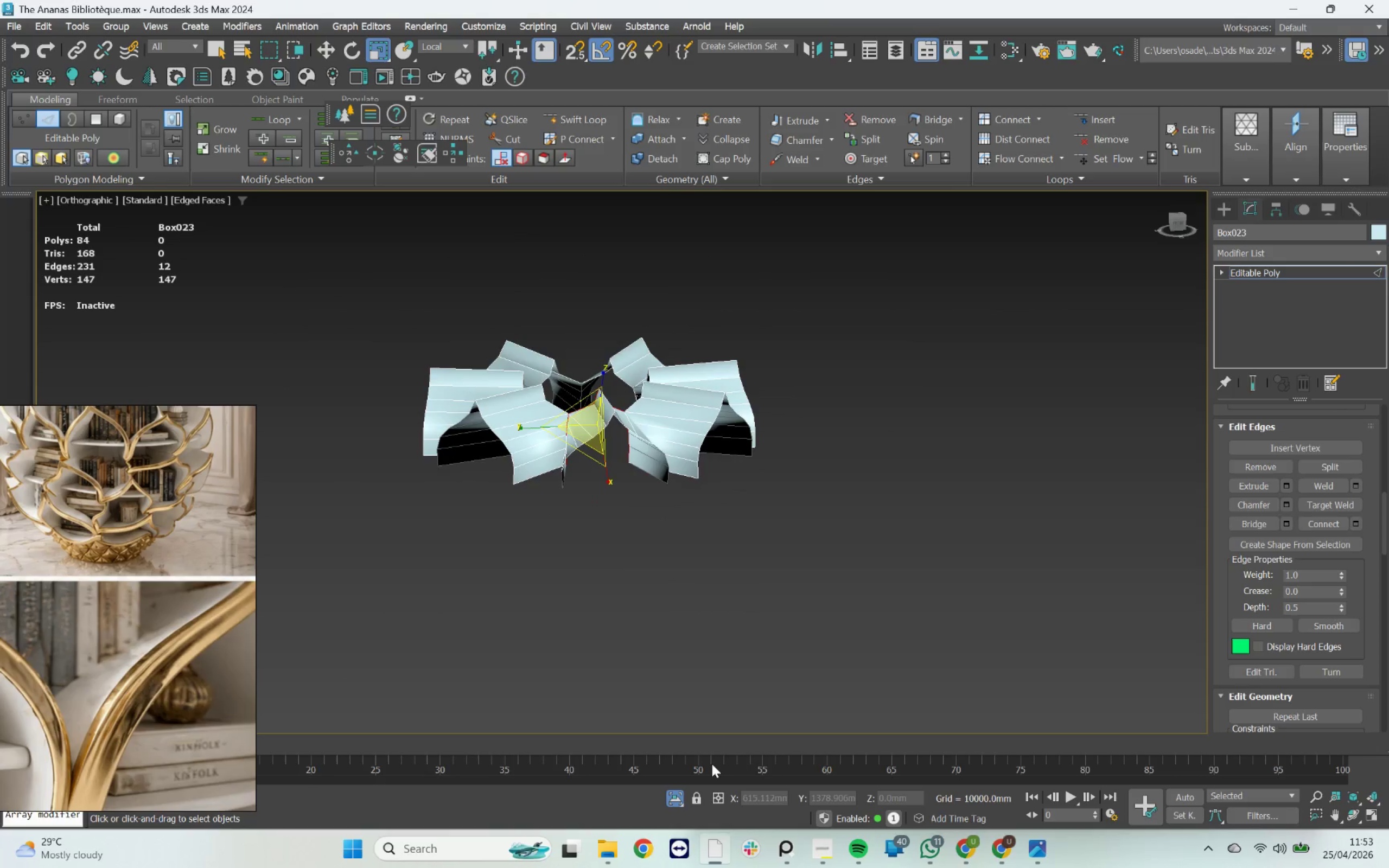 
key(1)
 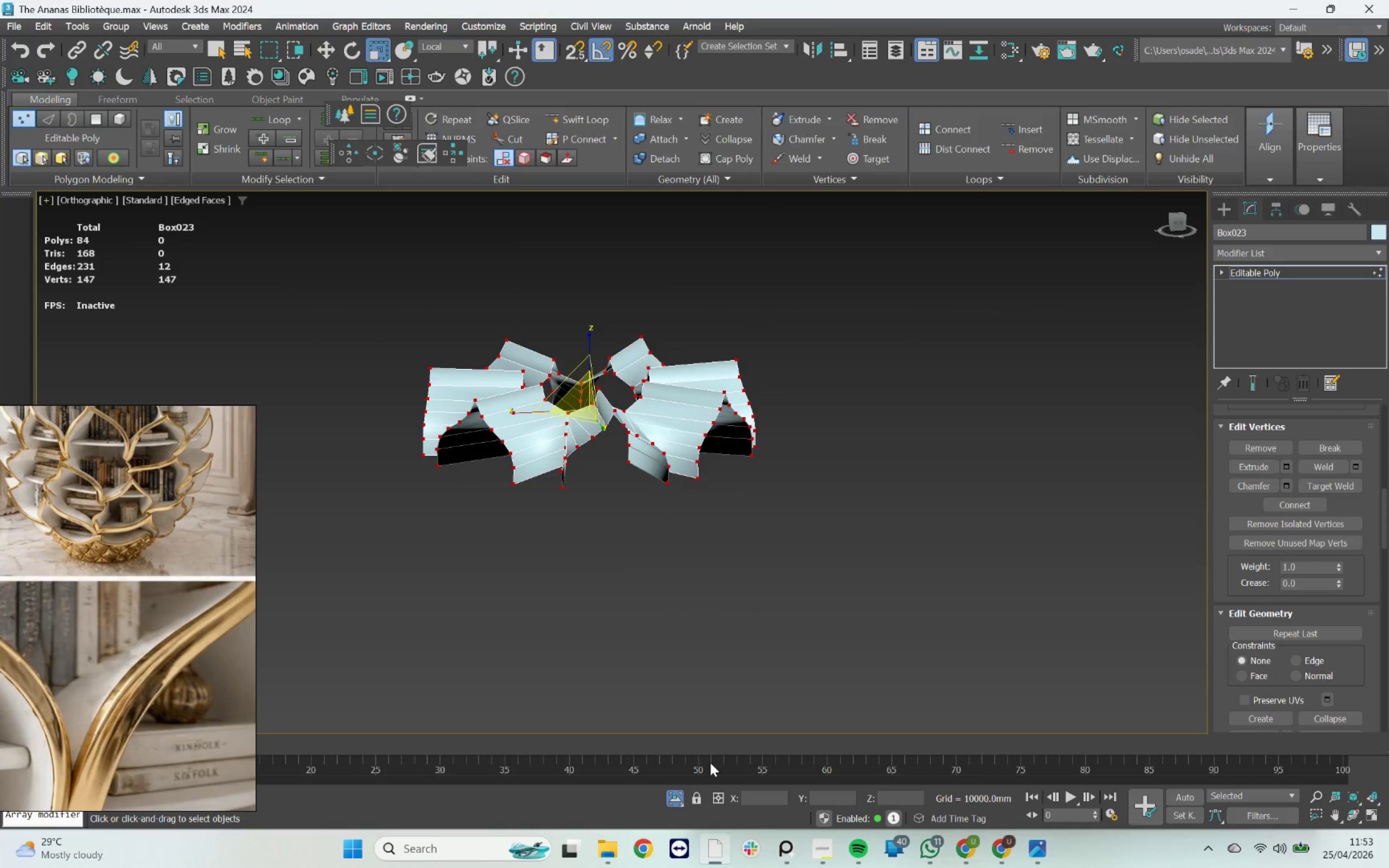 
key(1)
 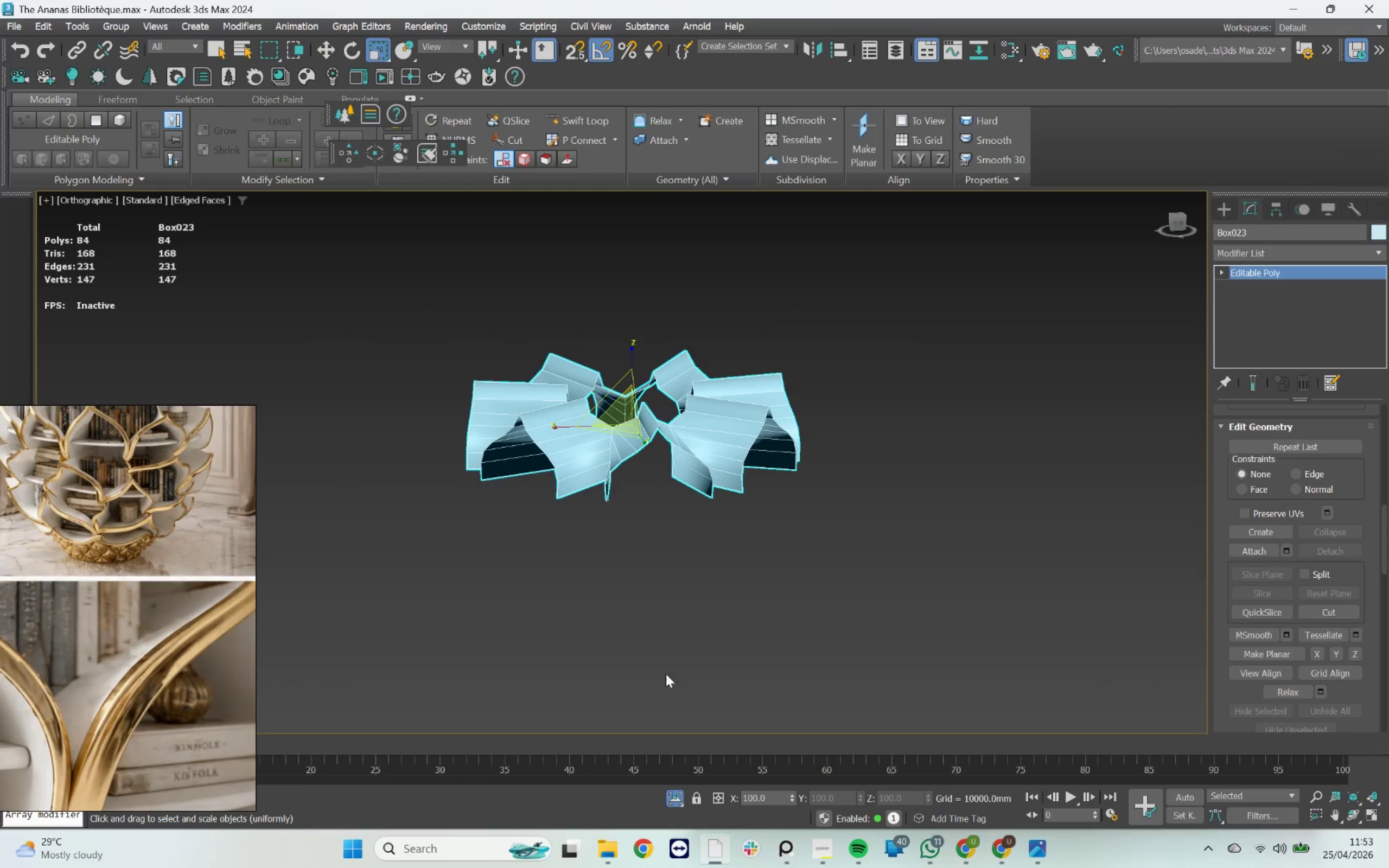 
left_click([681, 798])
 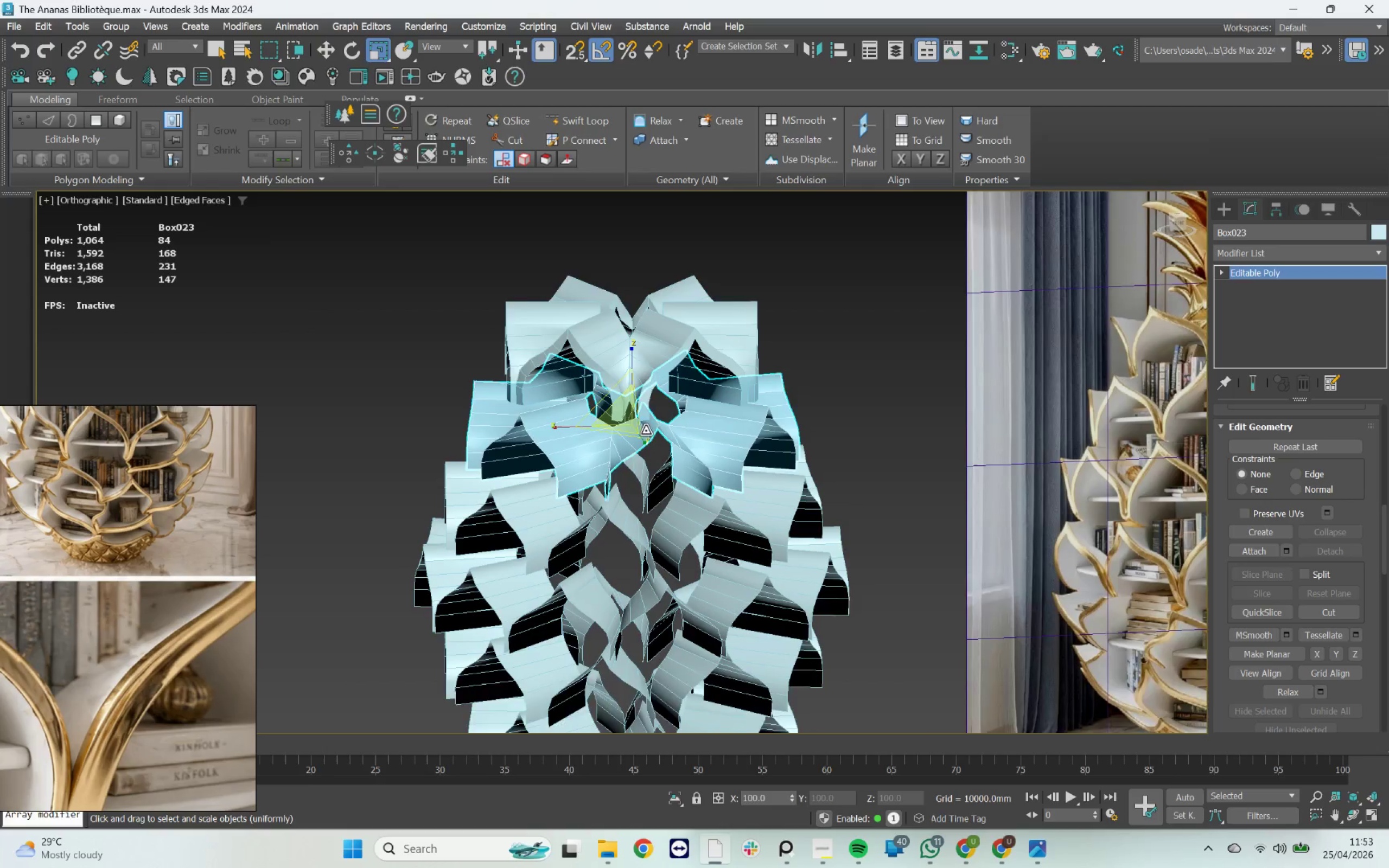 
scroll: coordinate [692, 425], scroll_direction: up, amount: 4.0
 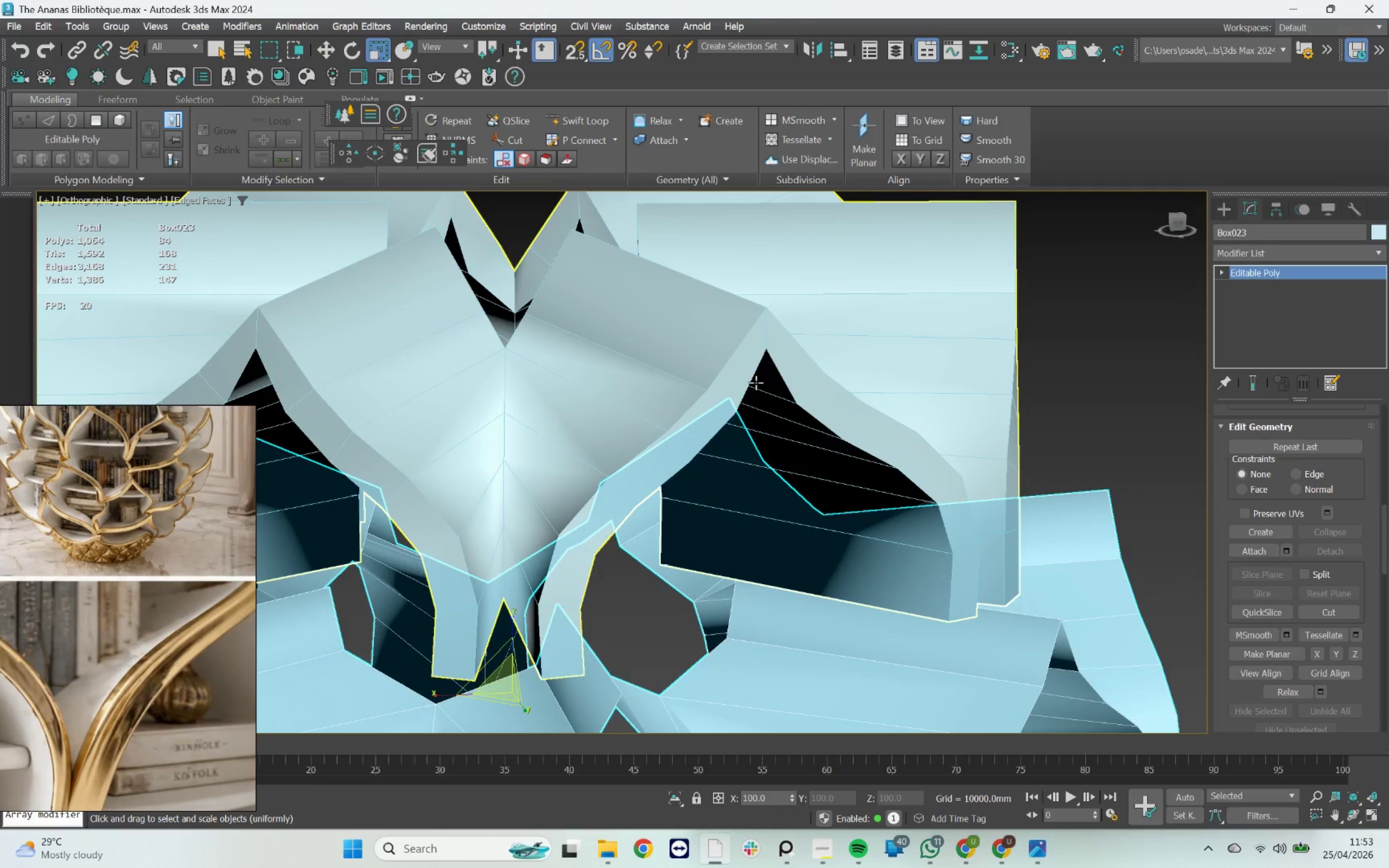 
left_click([760, 380])
 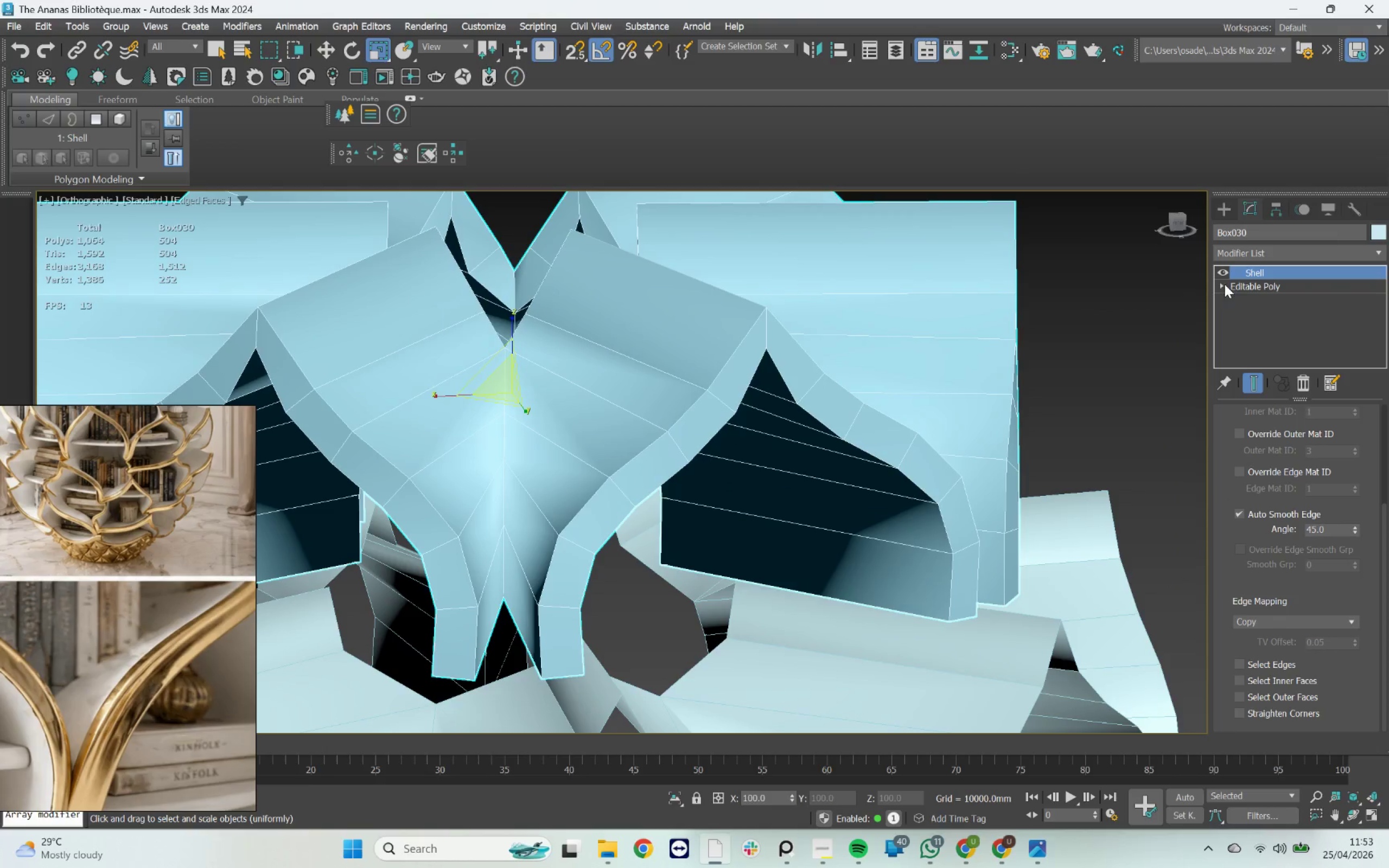 
left_click_drag(start_coordinate=[1240, 271], to_coordinate=[1015, 636])
 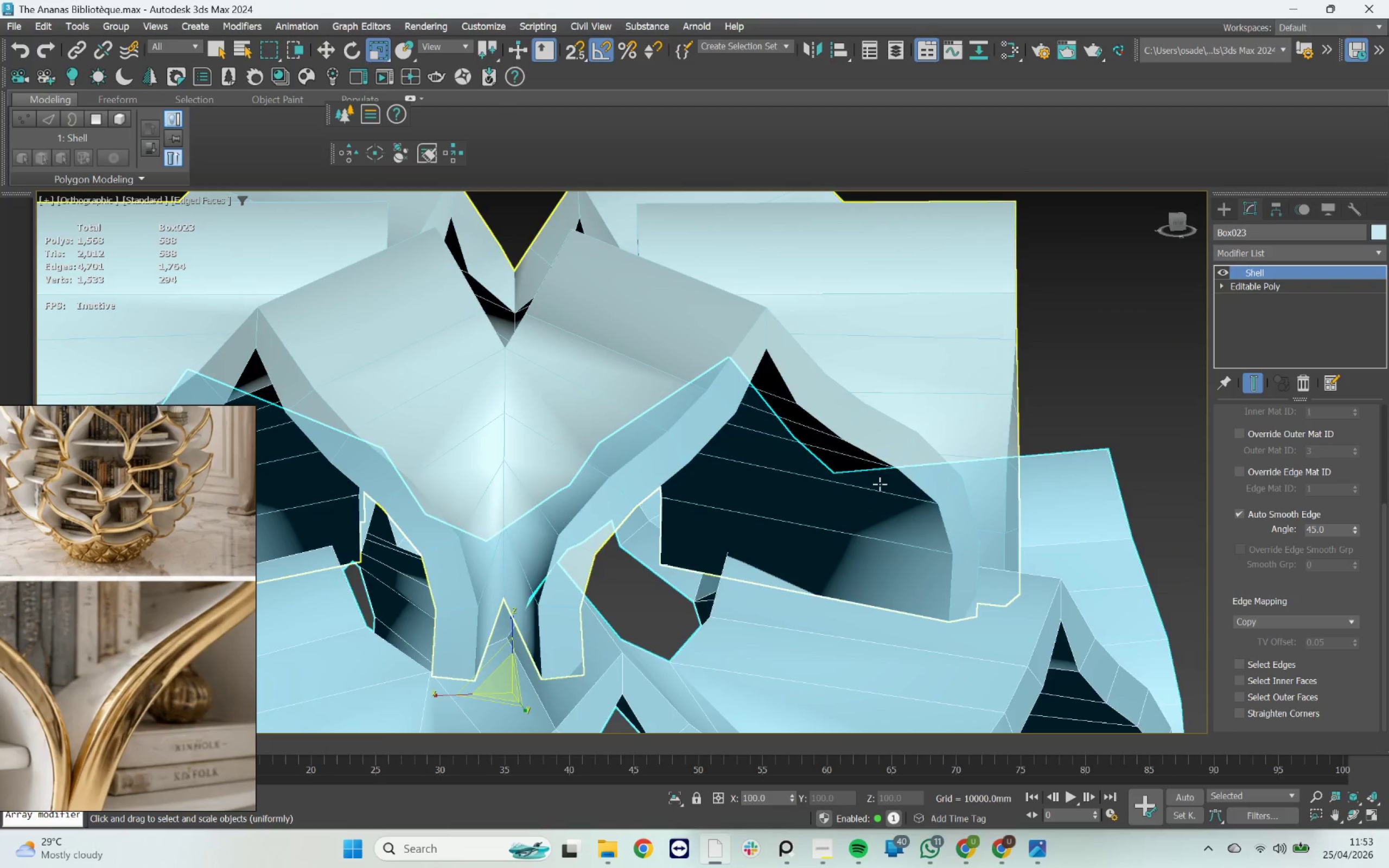 
scroll: coordinate [838, 474], scroll_direction: down, amount: 2.0
 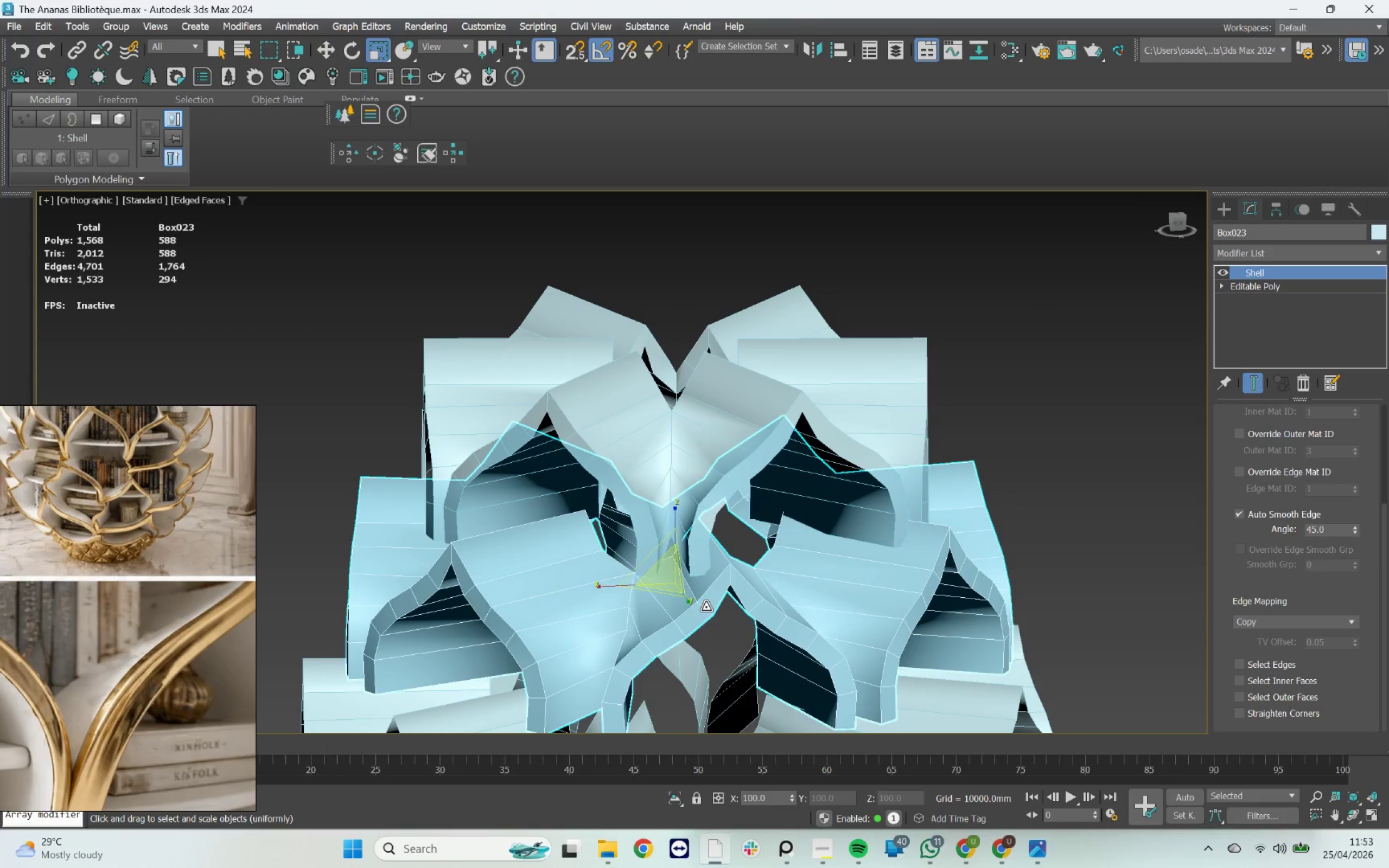 
scroll: coordinate [680, 509], scroll_direction: up, amount: 1.0
 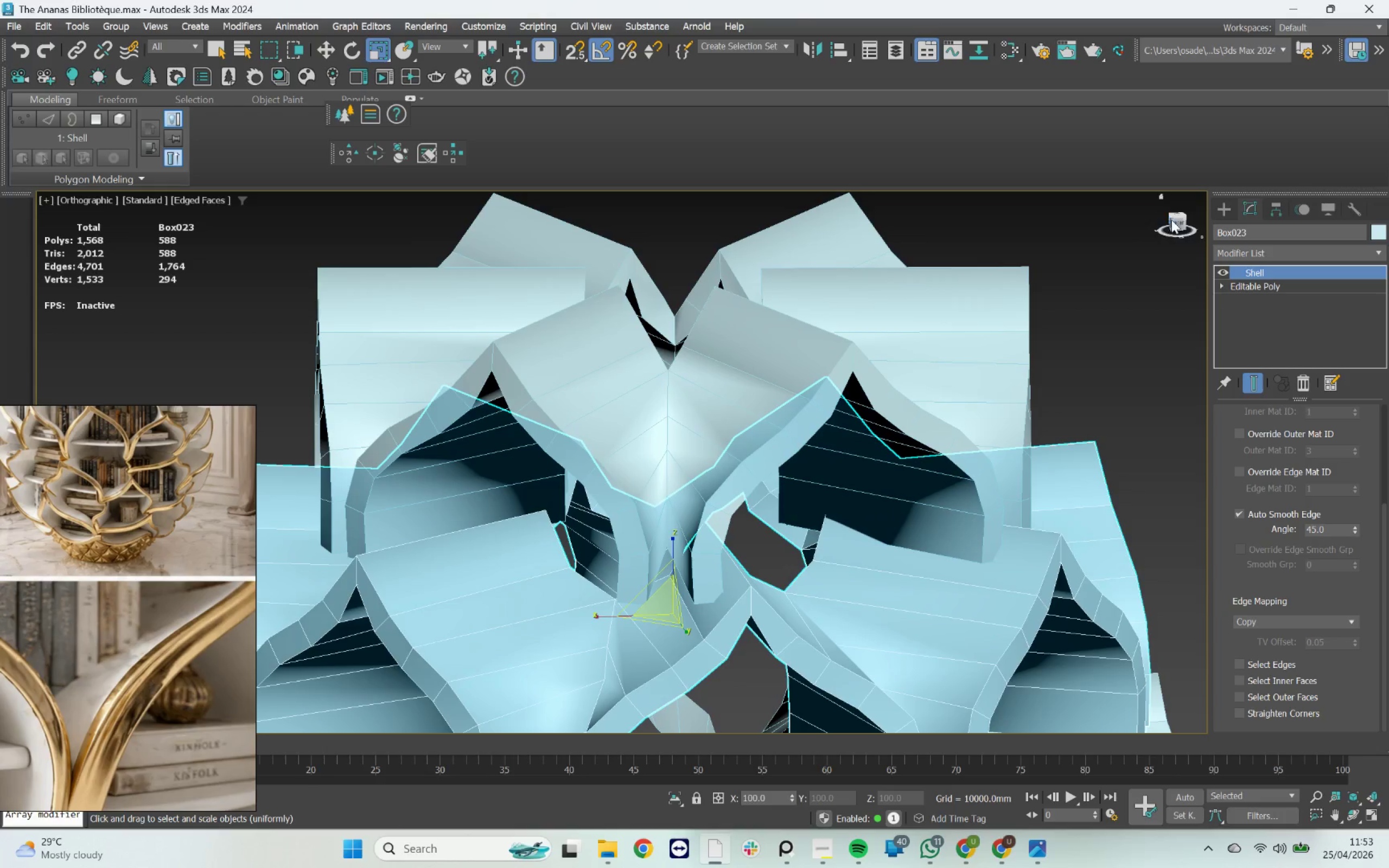 
left_click([1177, 223])
 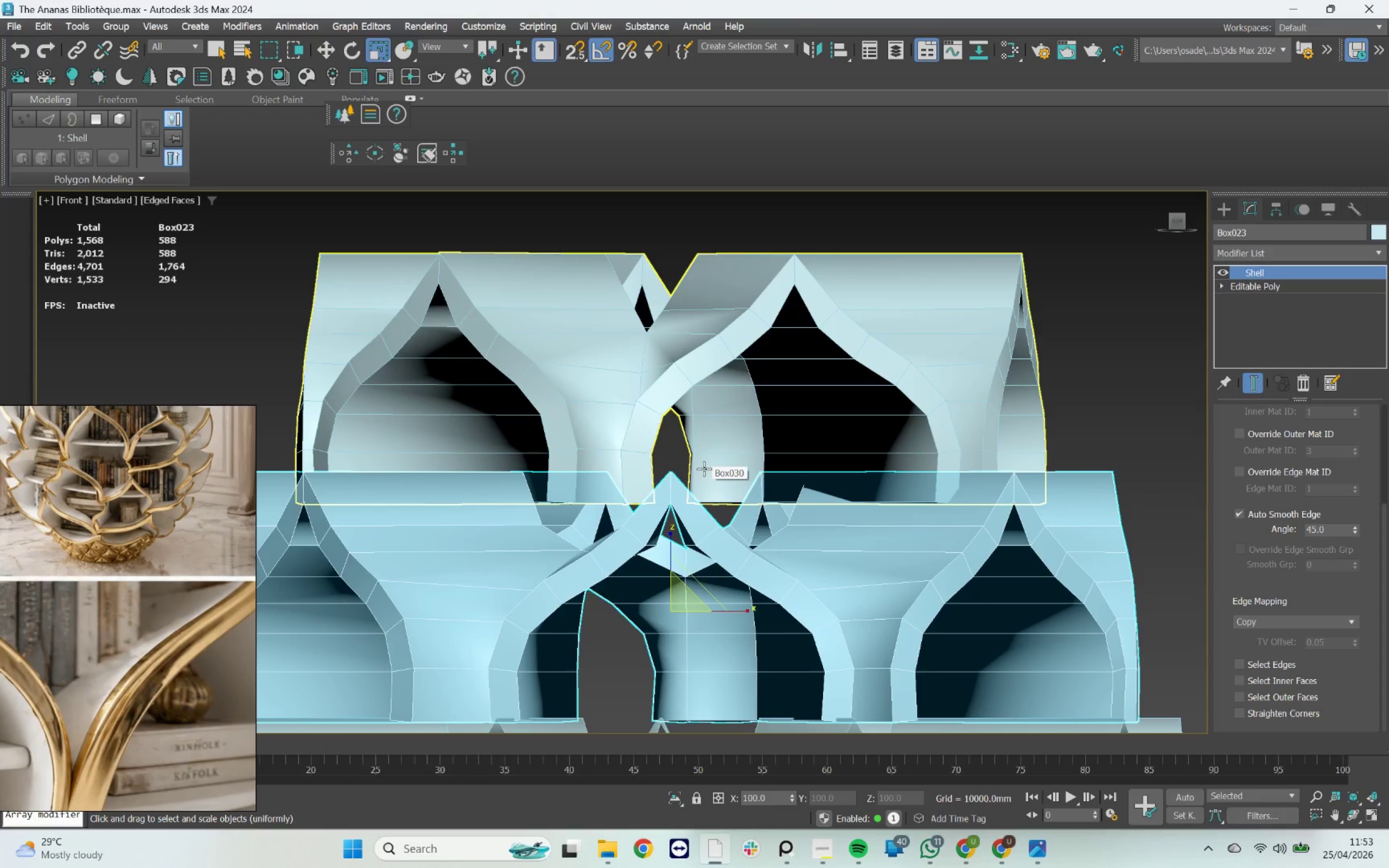 
wait(9.7)
 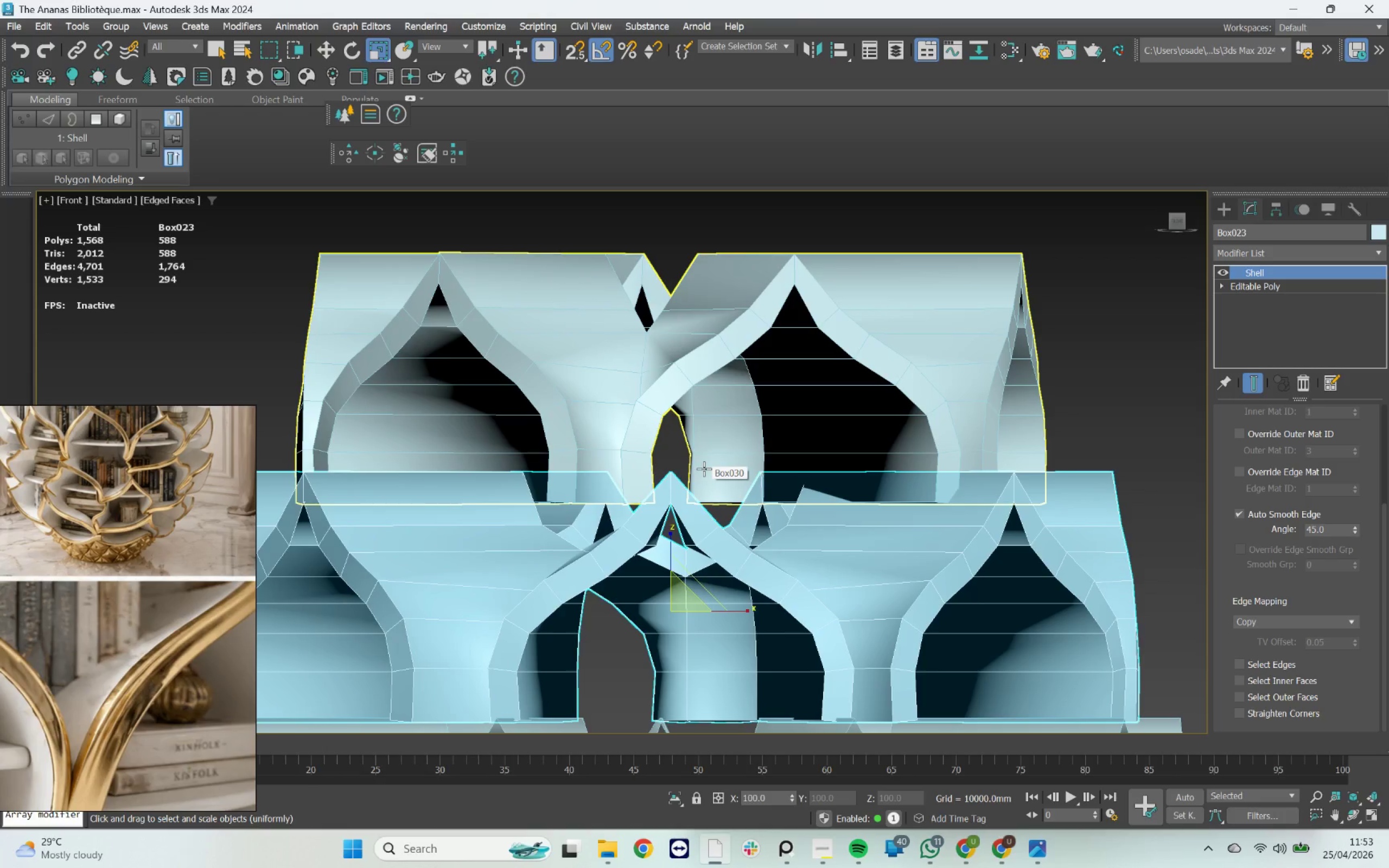 
scroll: coordinate [437, 412], scroll_direction: down, amount: 3.0
 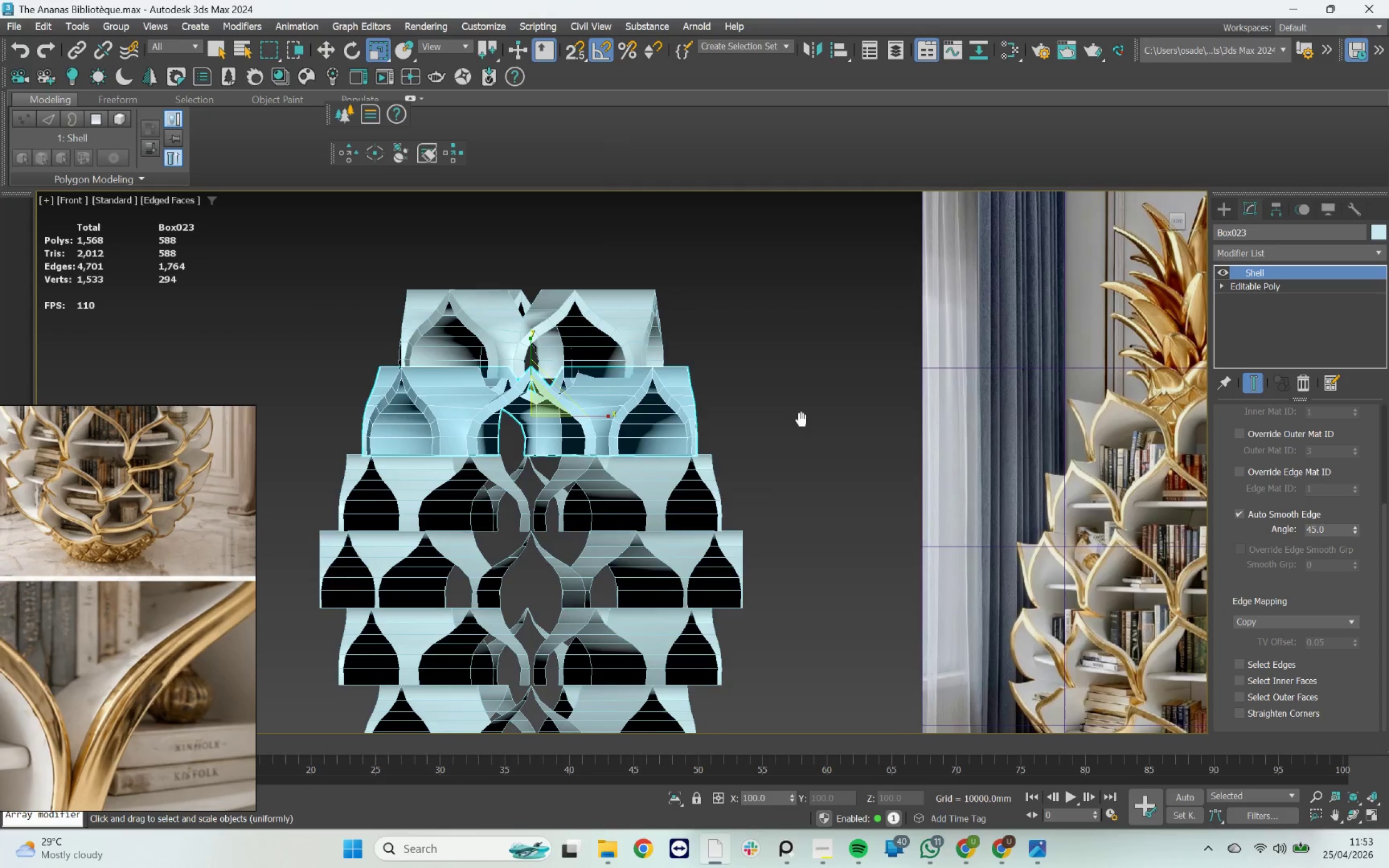 
left_click([779, 394])
 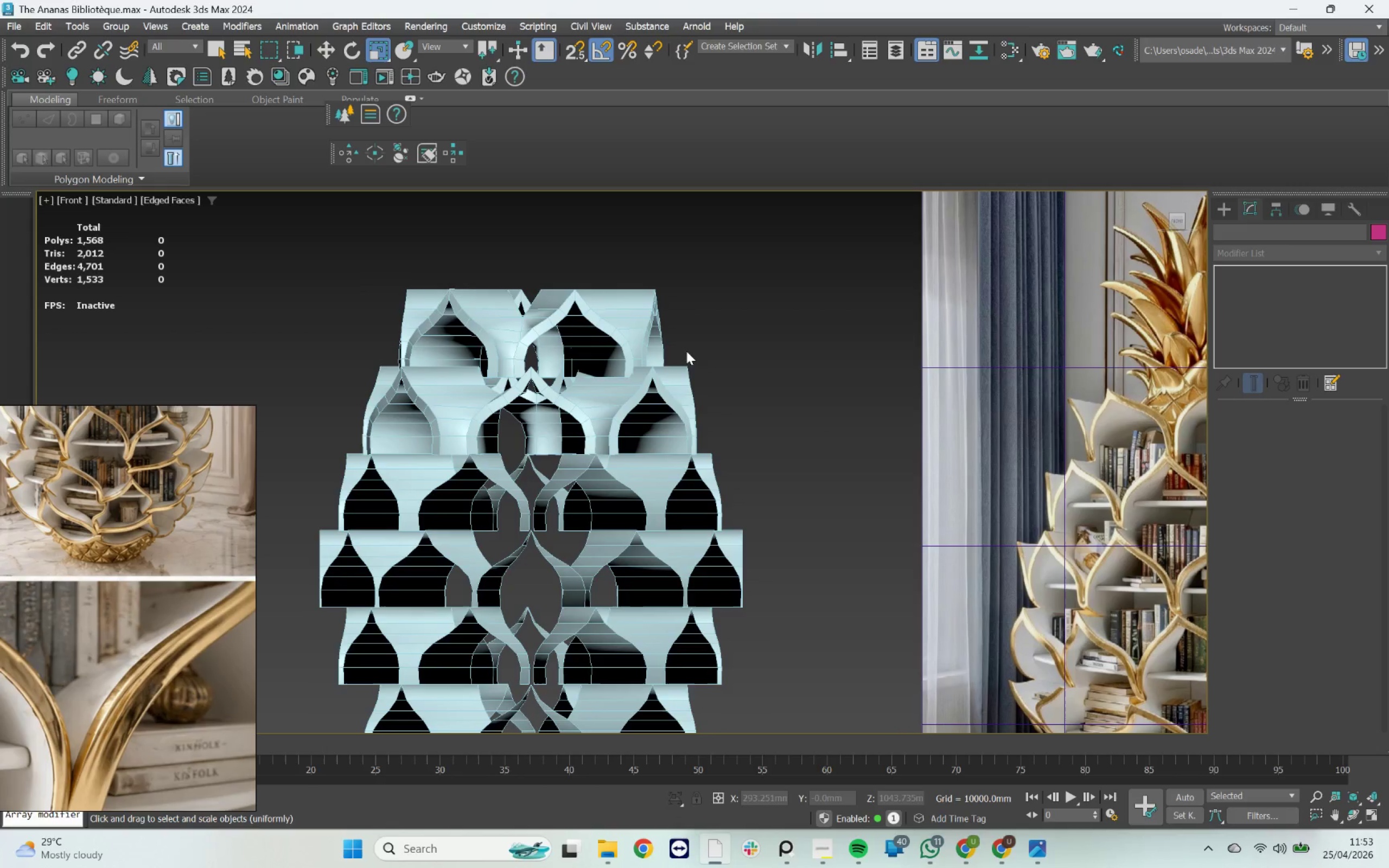 
key(F4)
 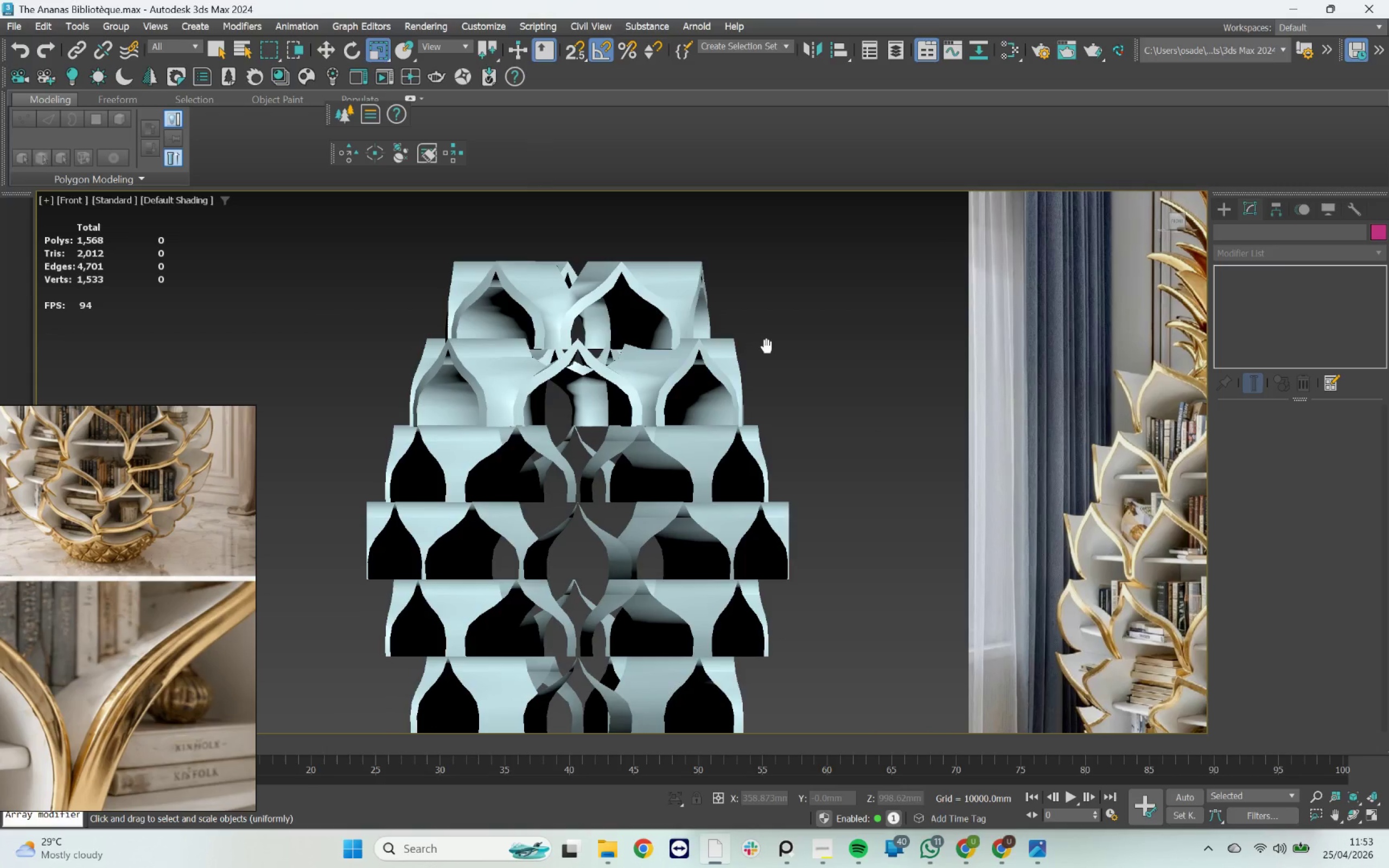 
hold_key(key=AltLeft, duration=1.09)
 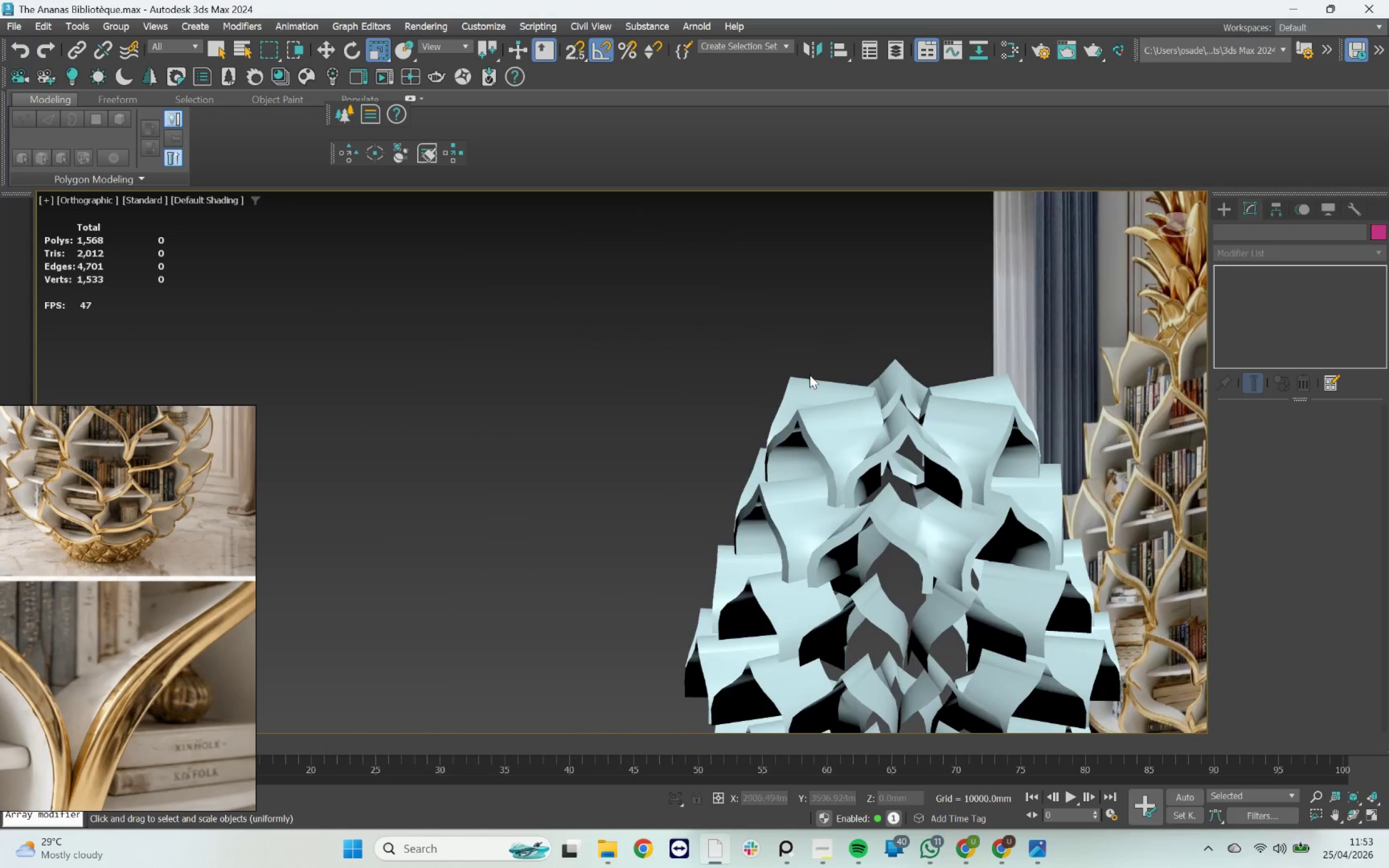 
scroll: coordinate [740, 380], scroll_direction: down, amount: 4.0
 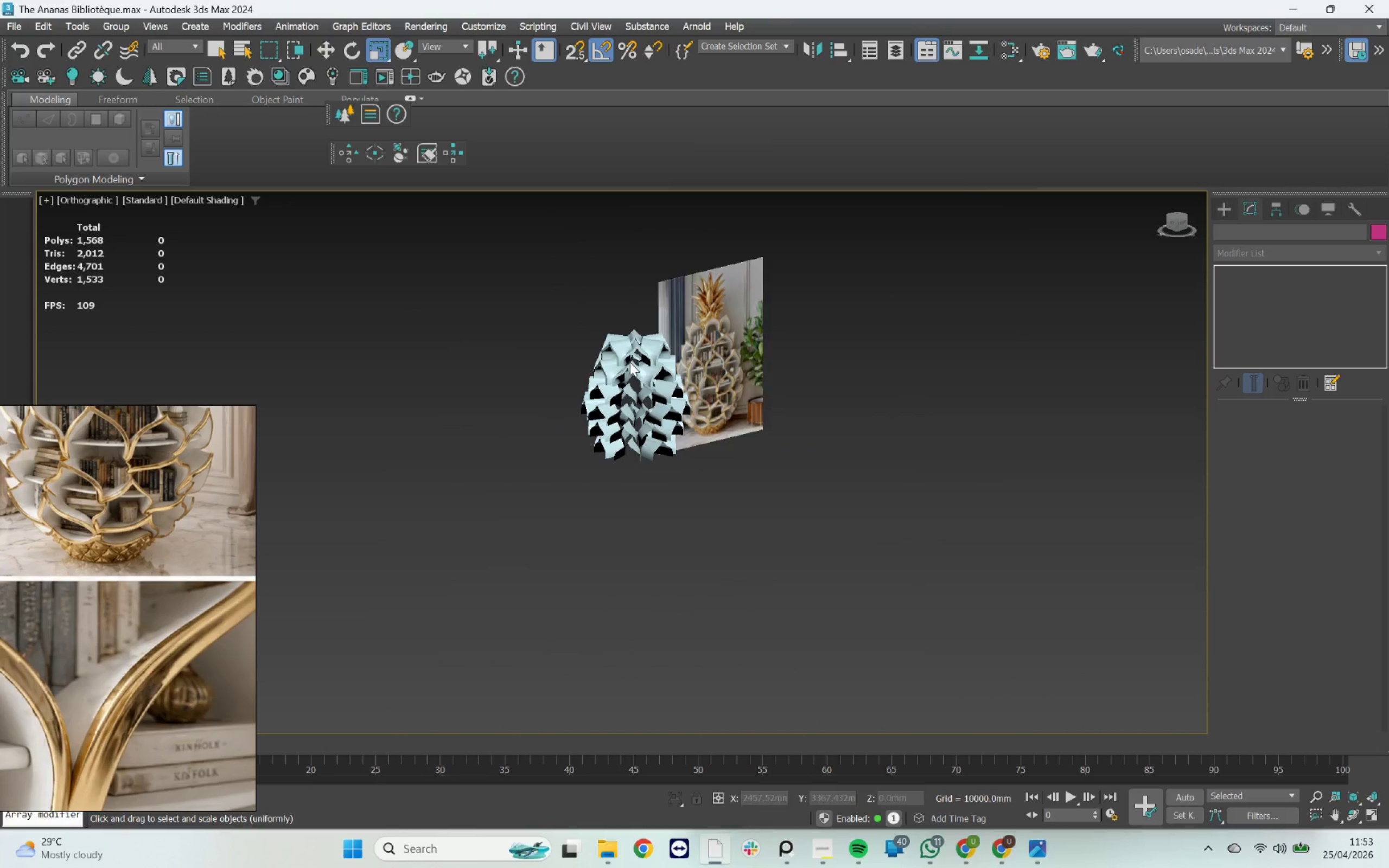 
hold_key(key=AltLeft, duration=1.12)
 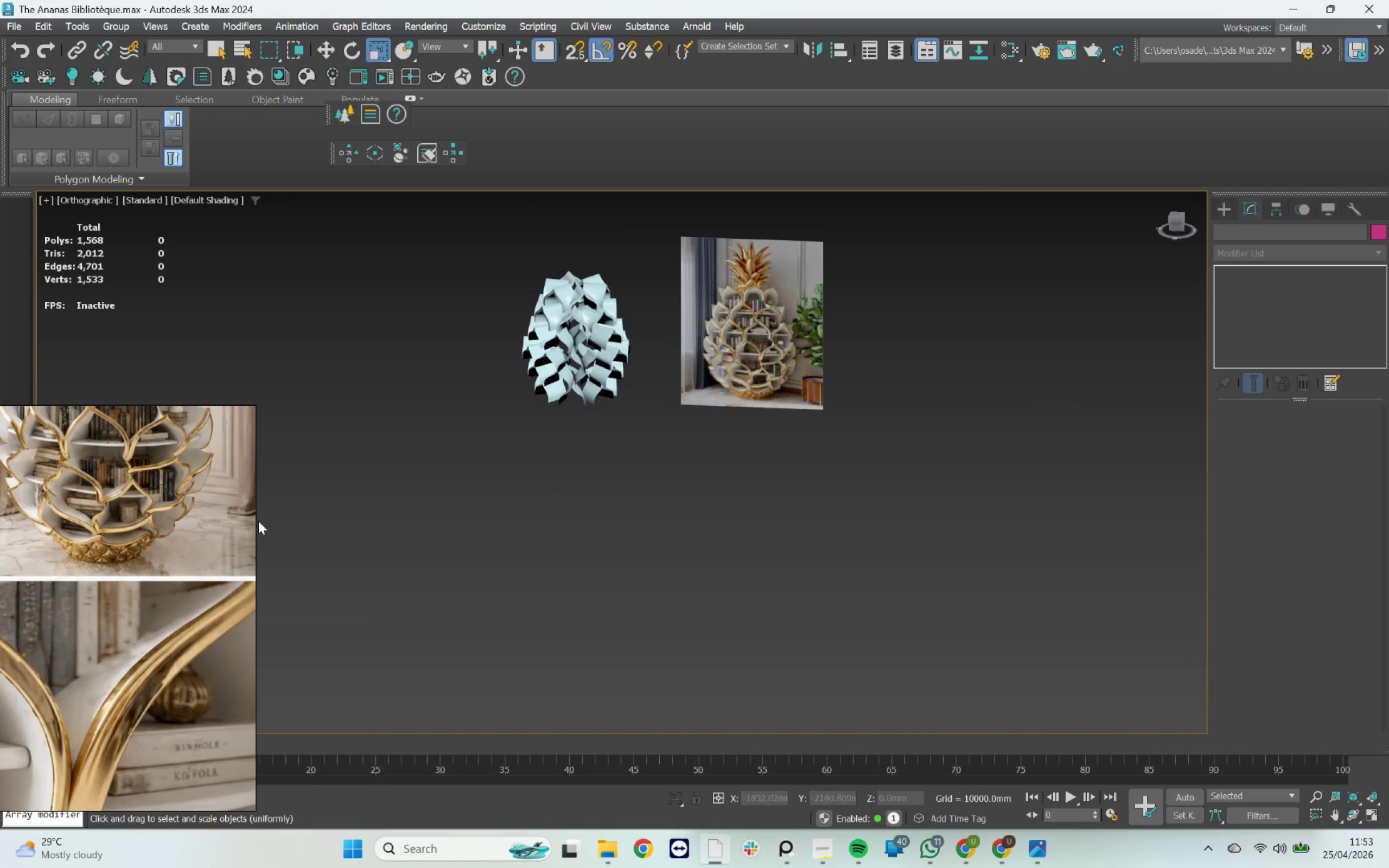 
scroll: coordinate [619, 358], scroll_direction: up, amount: 2.0
 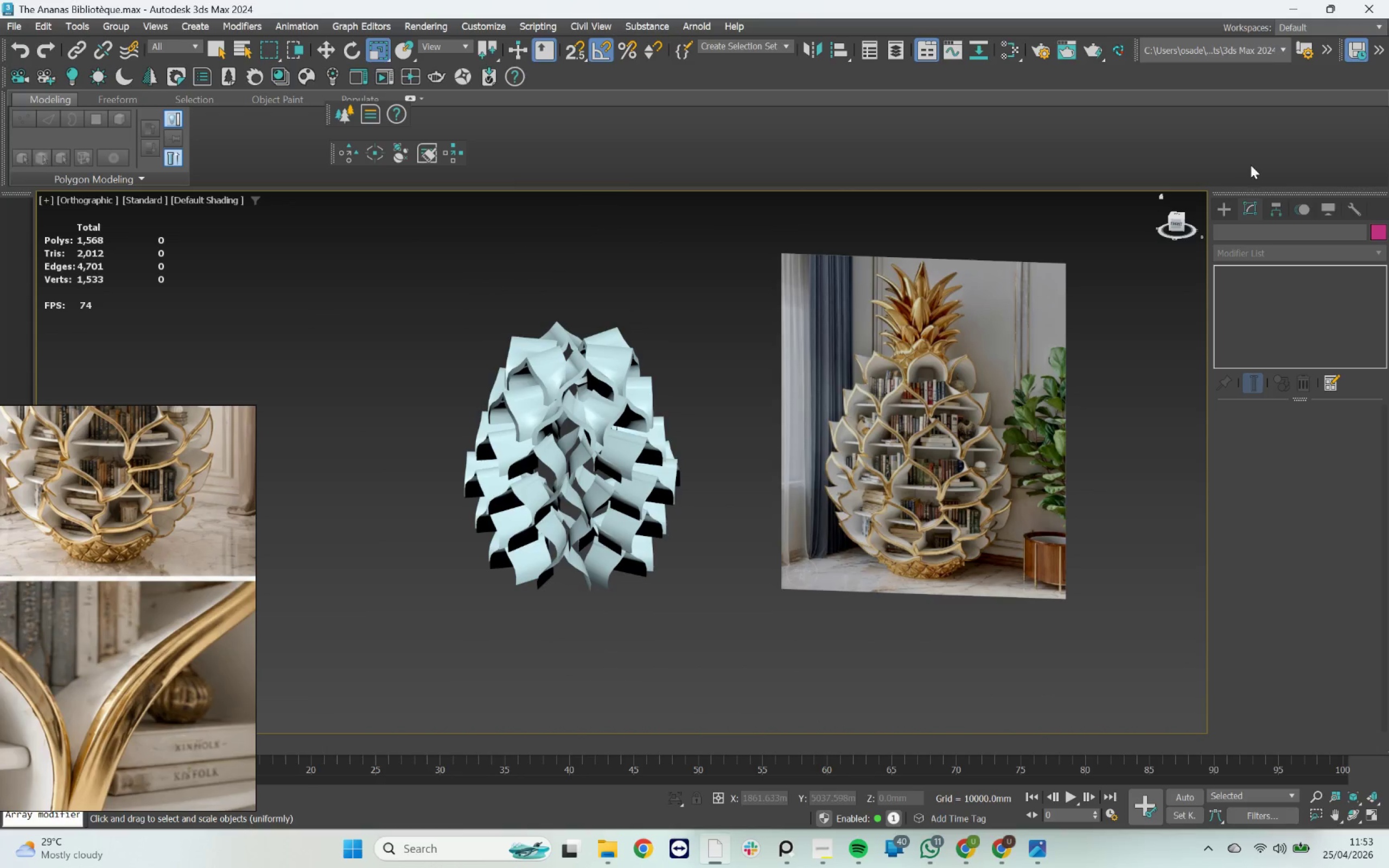 
left_click([1176, 226])
 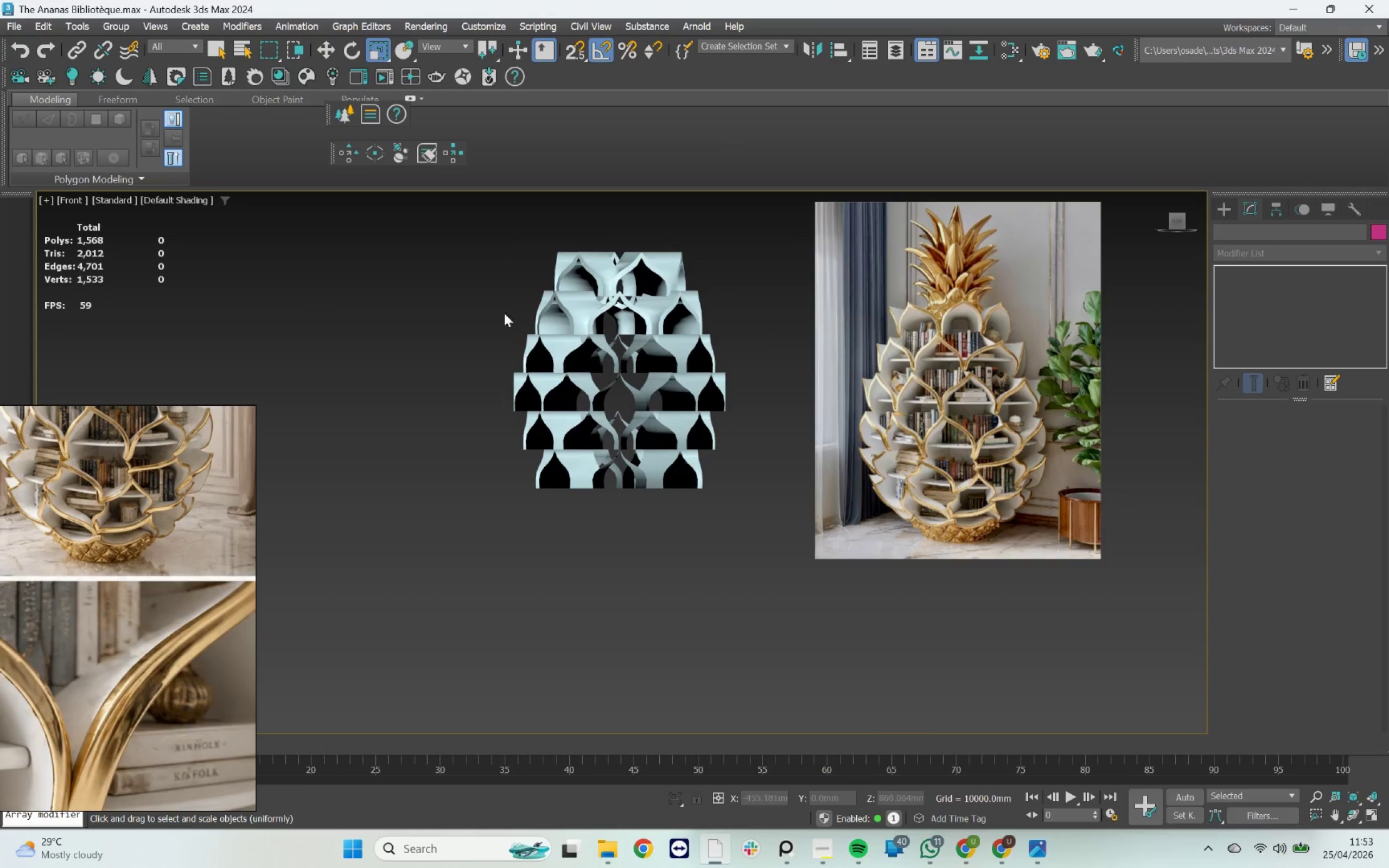 
scroll: coordinate [638, 334], scroll_direction: up, amount: 1.0
 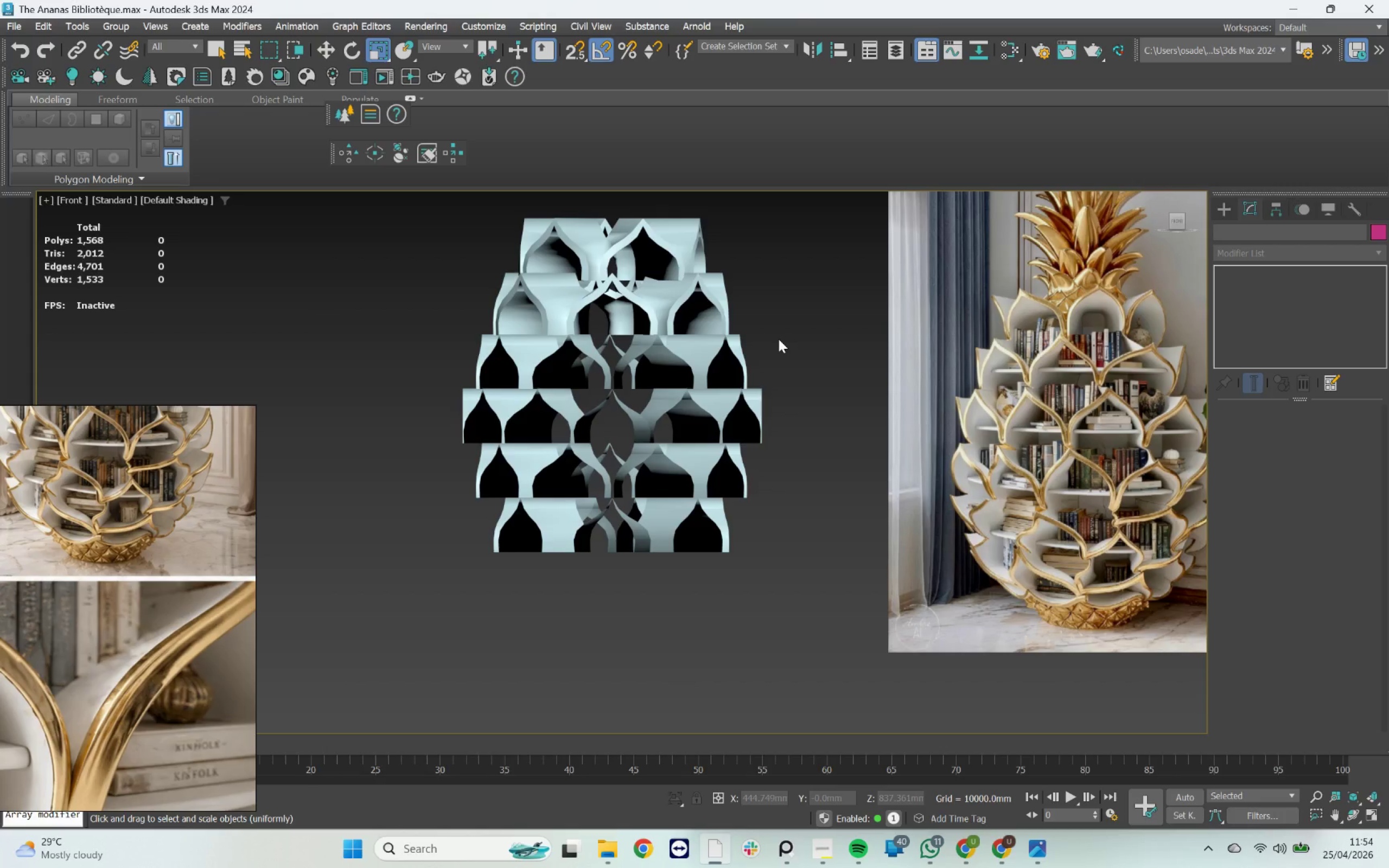 
wait(15.6)
 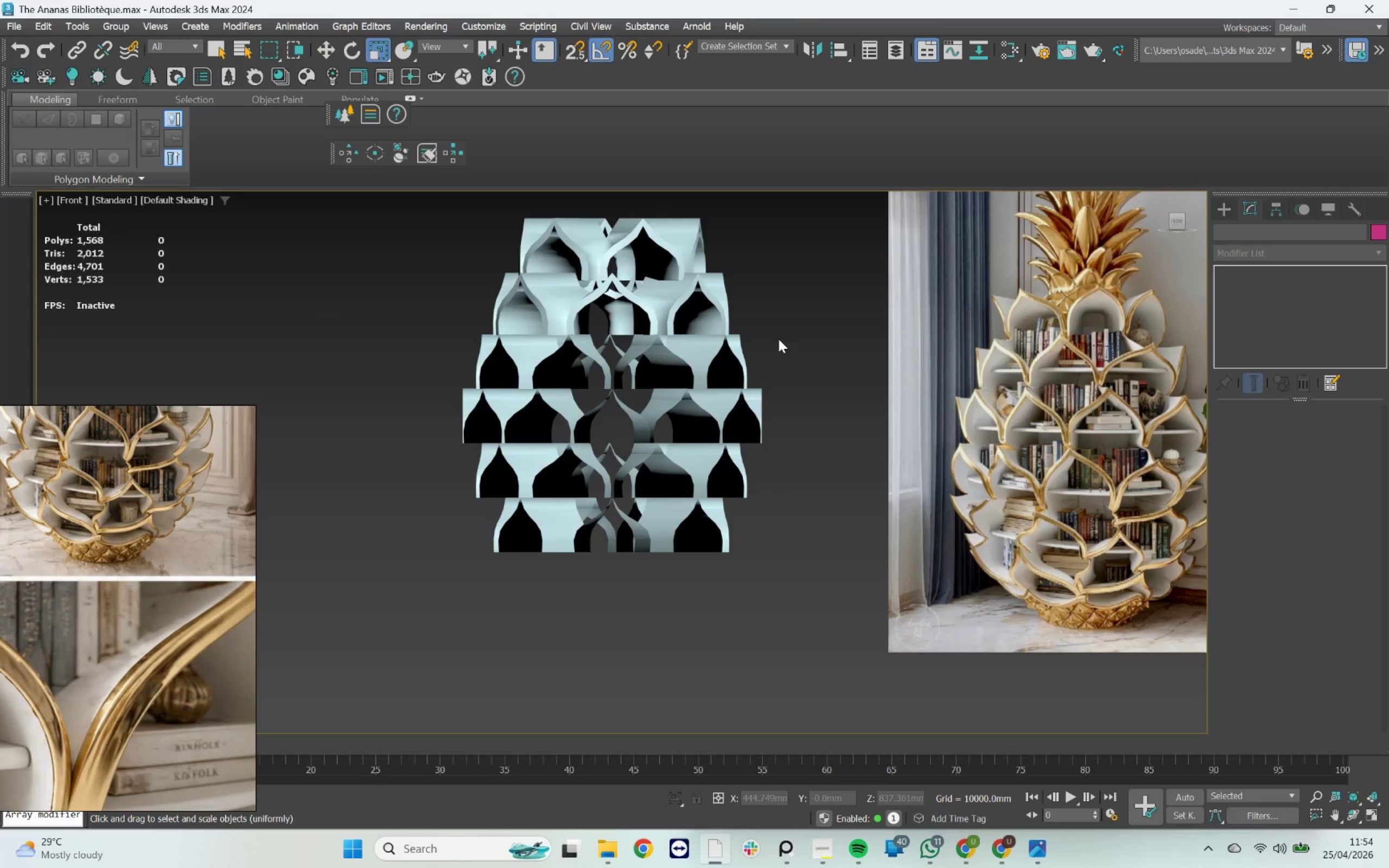 
left_click([850, 794])